 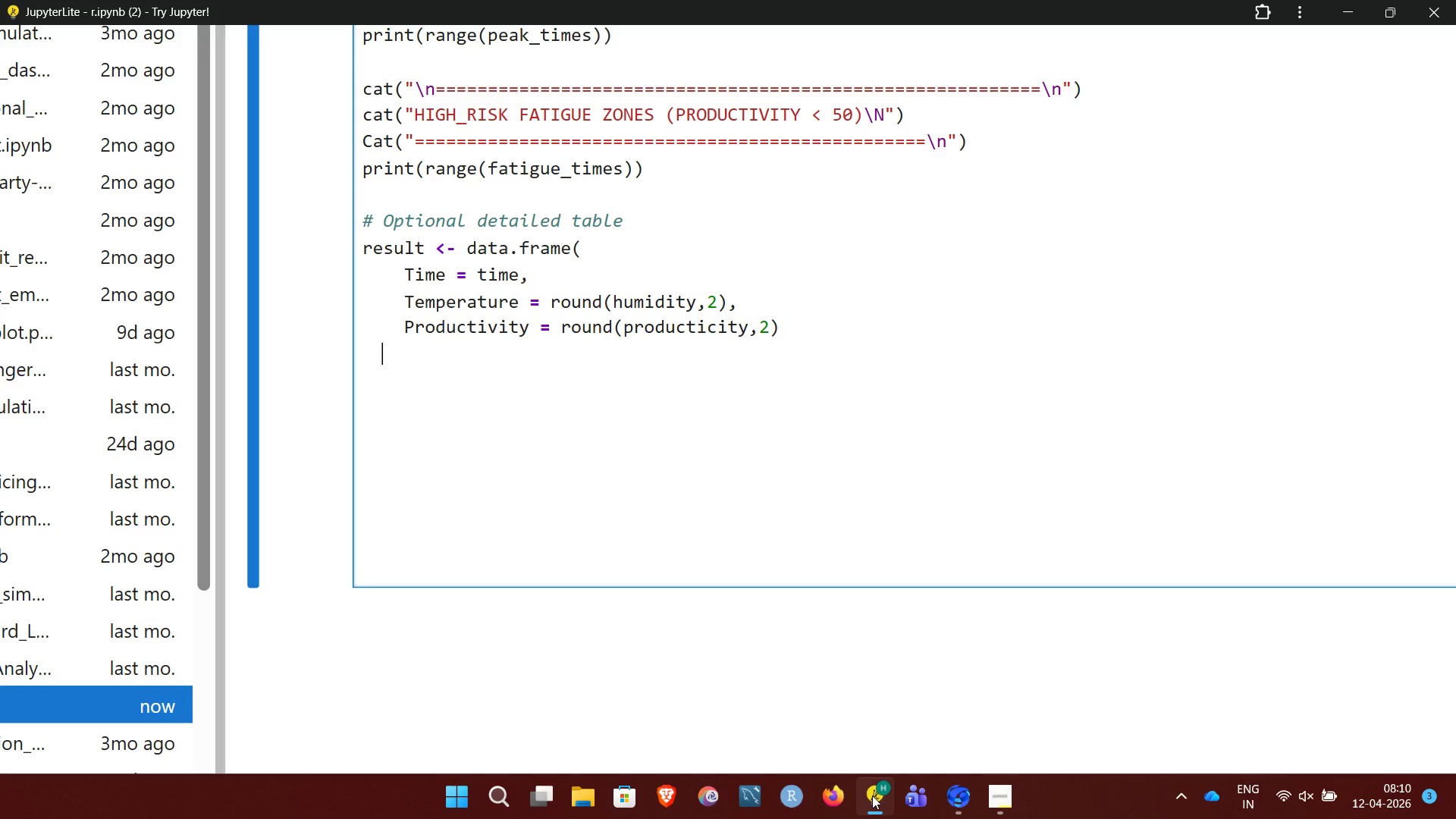 
key(ArrowLeft)
 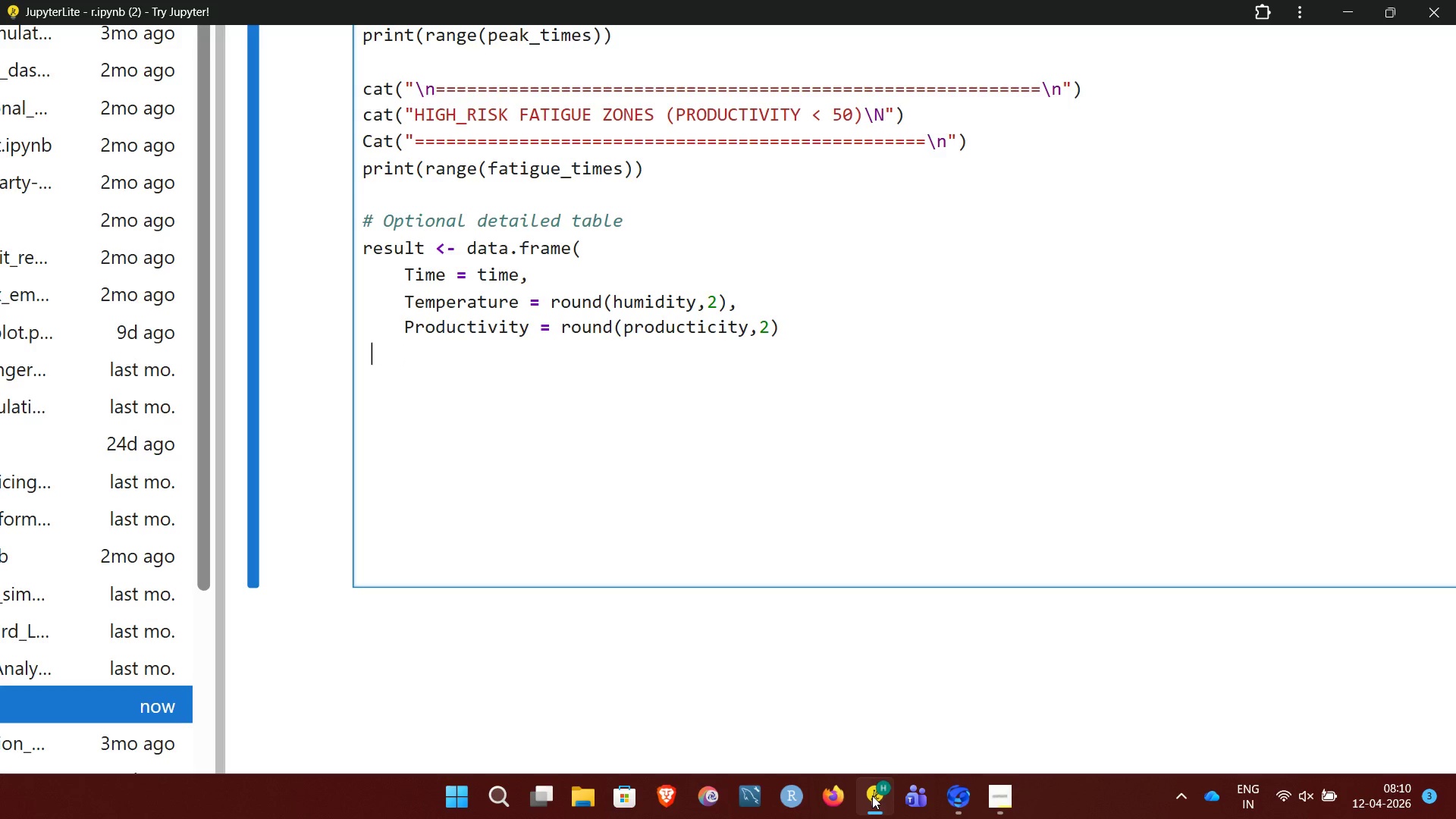 
key(ArrowLeft)
 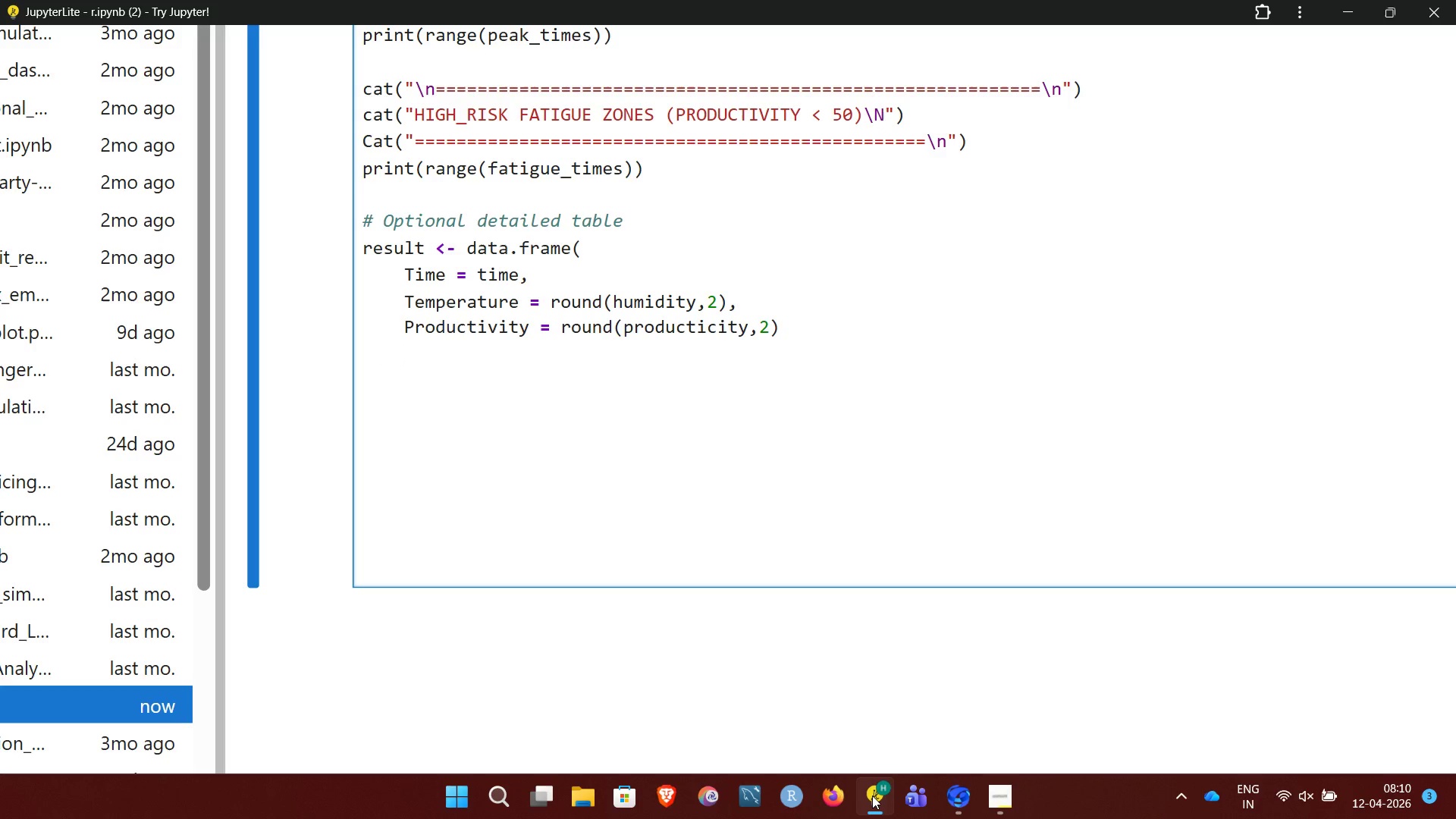 
key(ArrowLeft)
 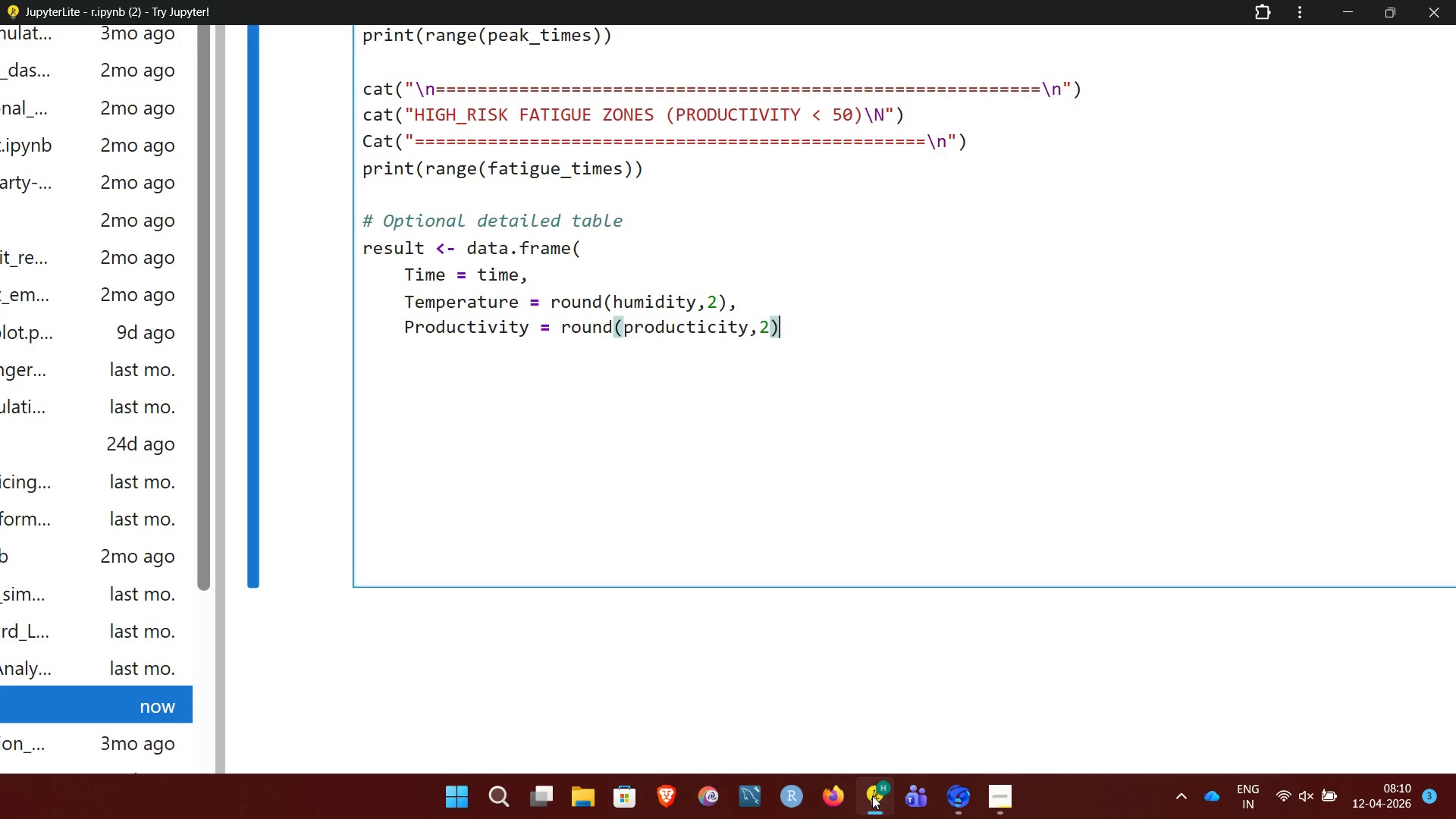 
key(ArrowDown)
 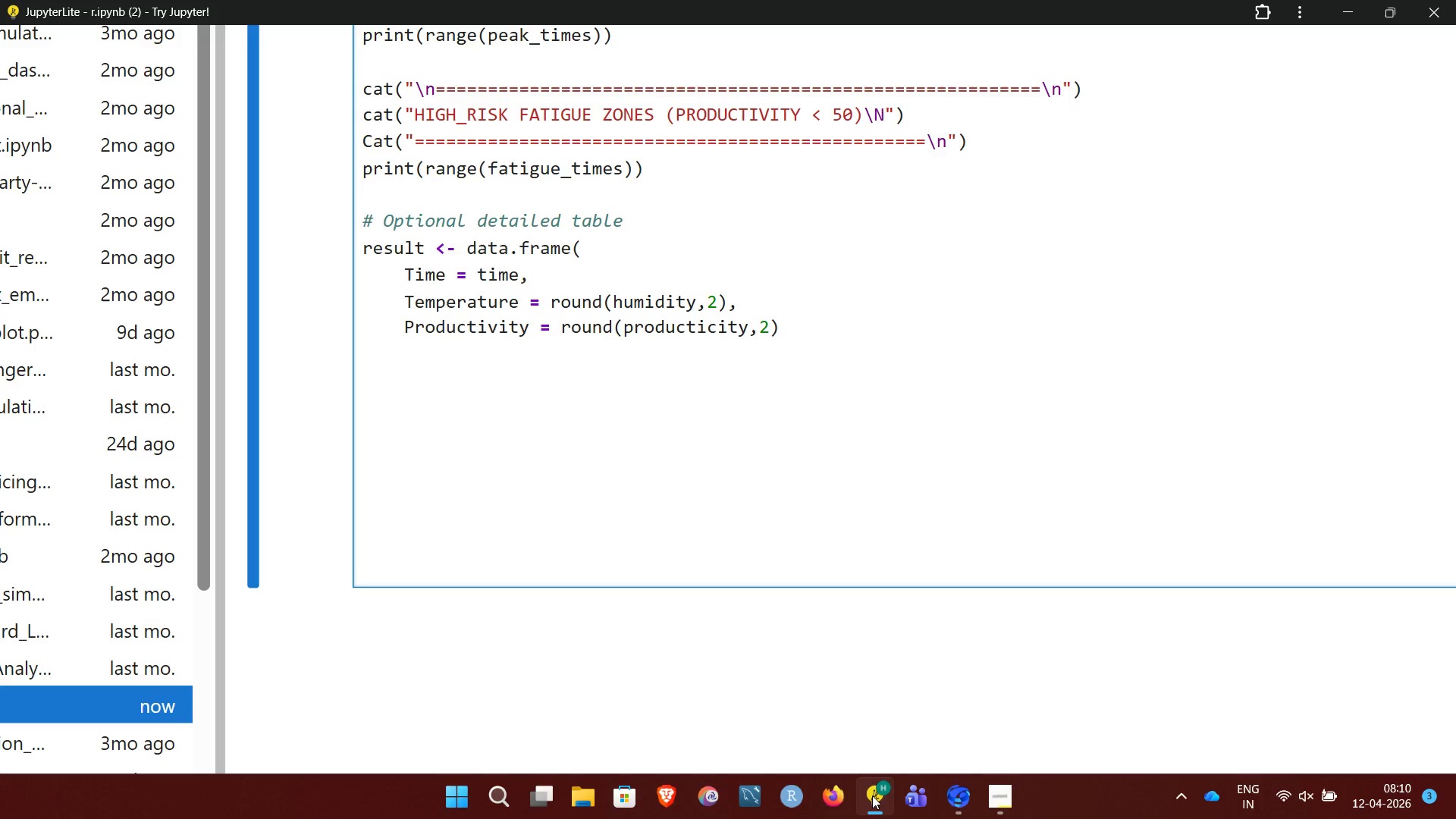 
key(ArrowLeft)
 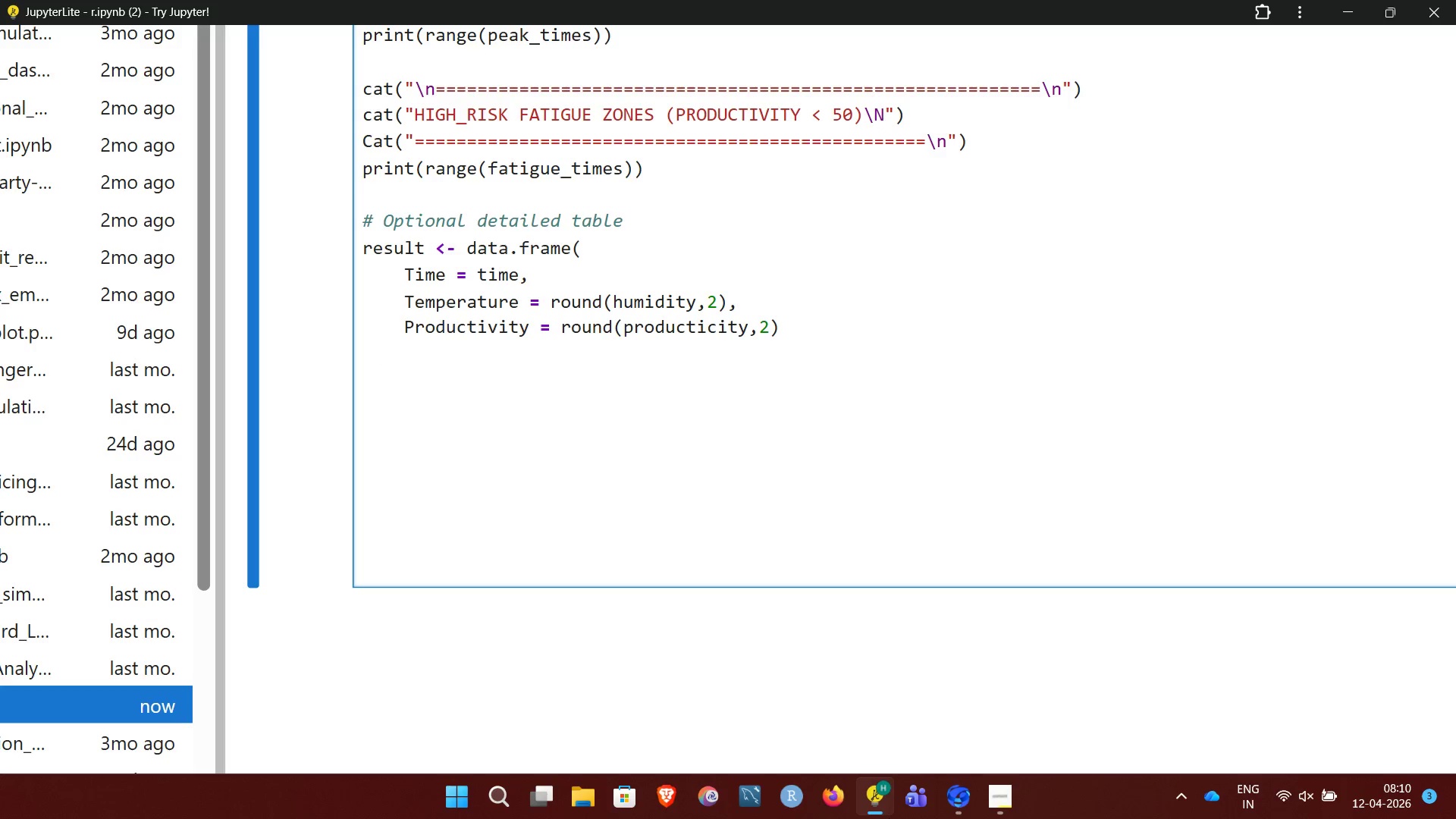 
key(ArrowLeft)
 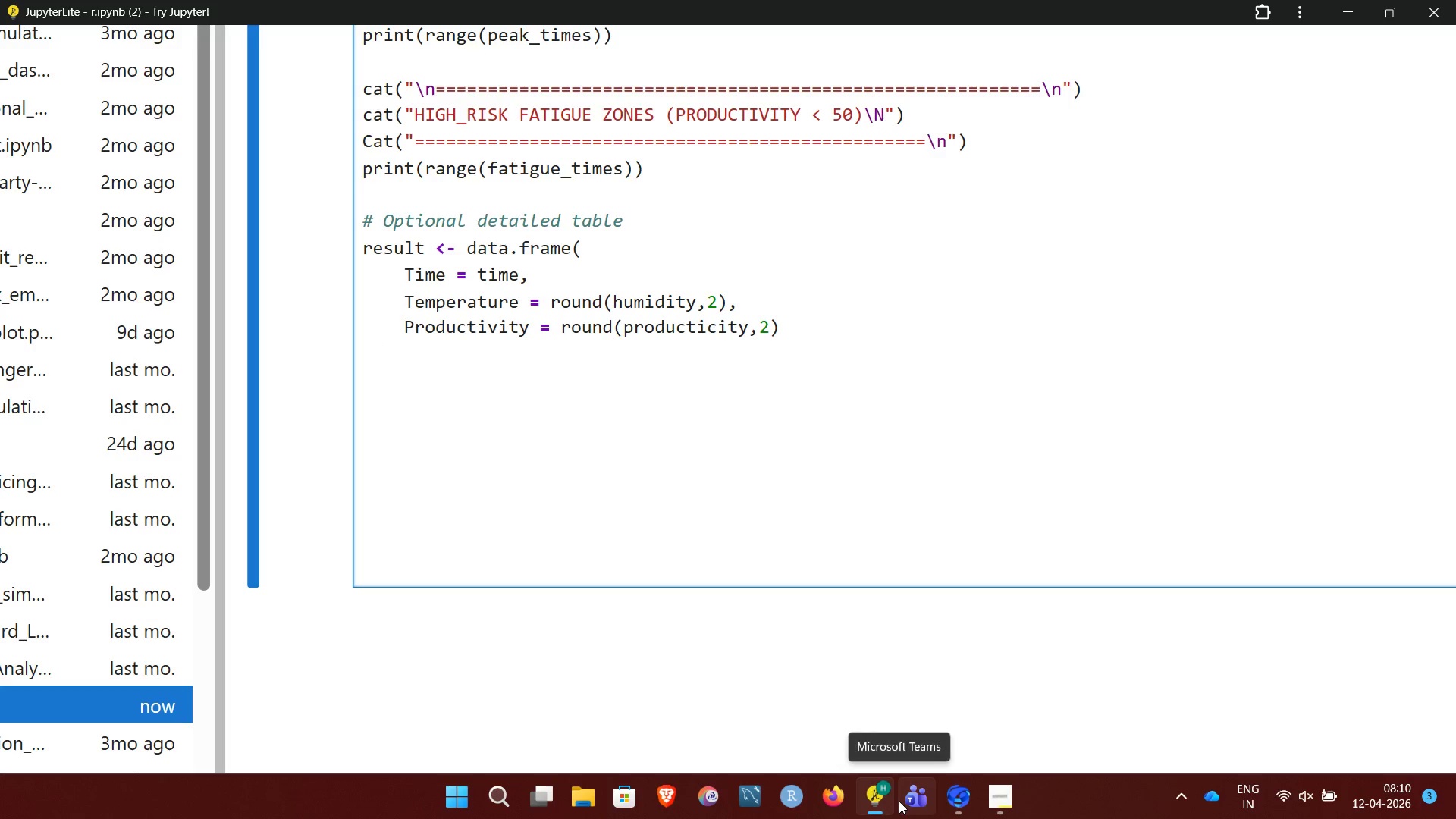 
key(Backspace)
 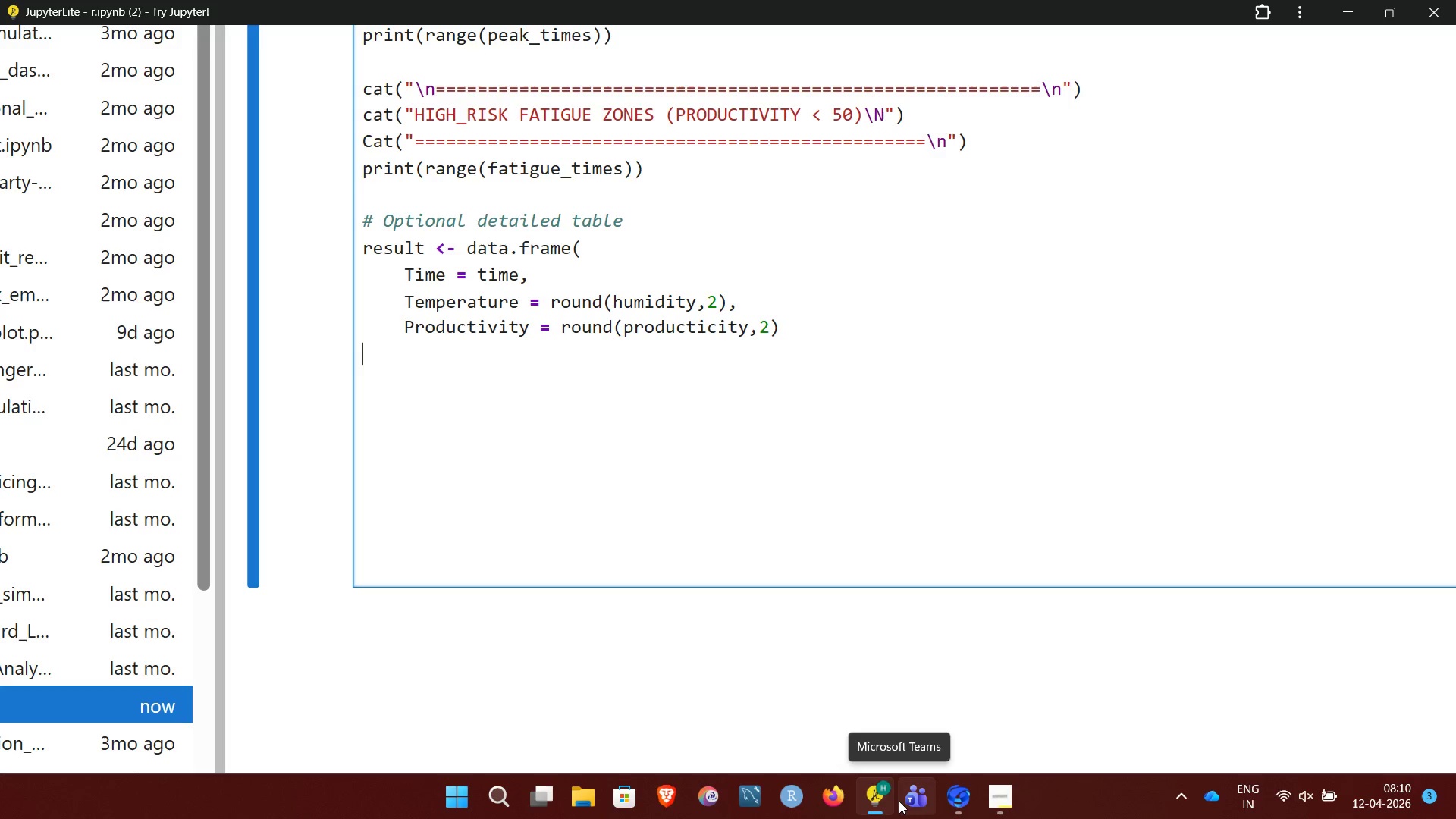 
key(Shift+0)
 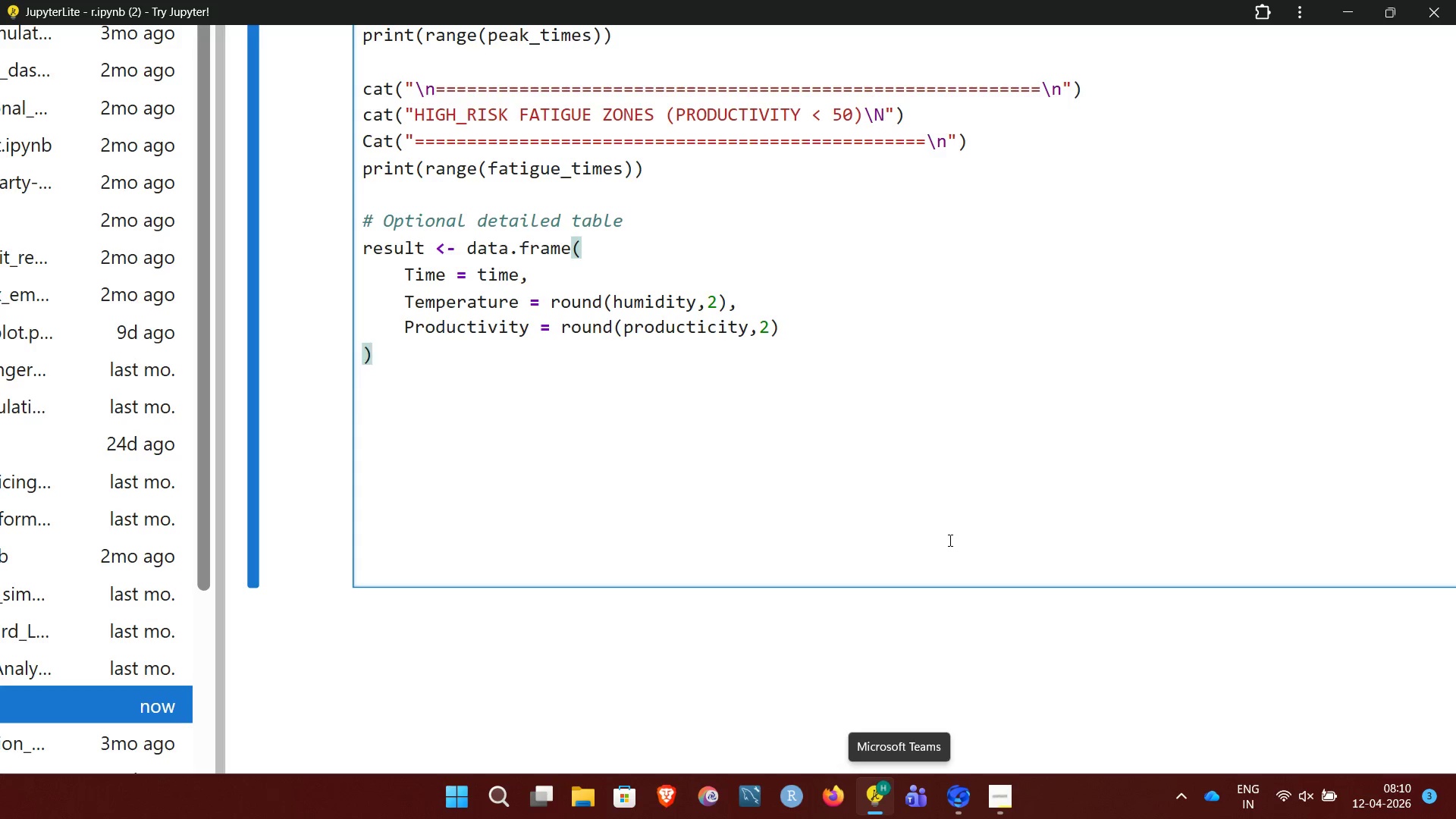 
left_click([949, 540])
 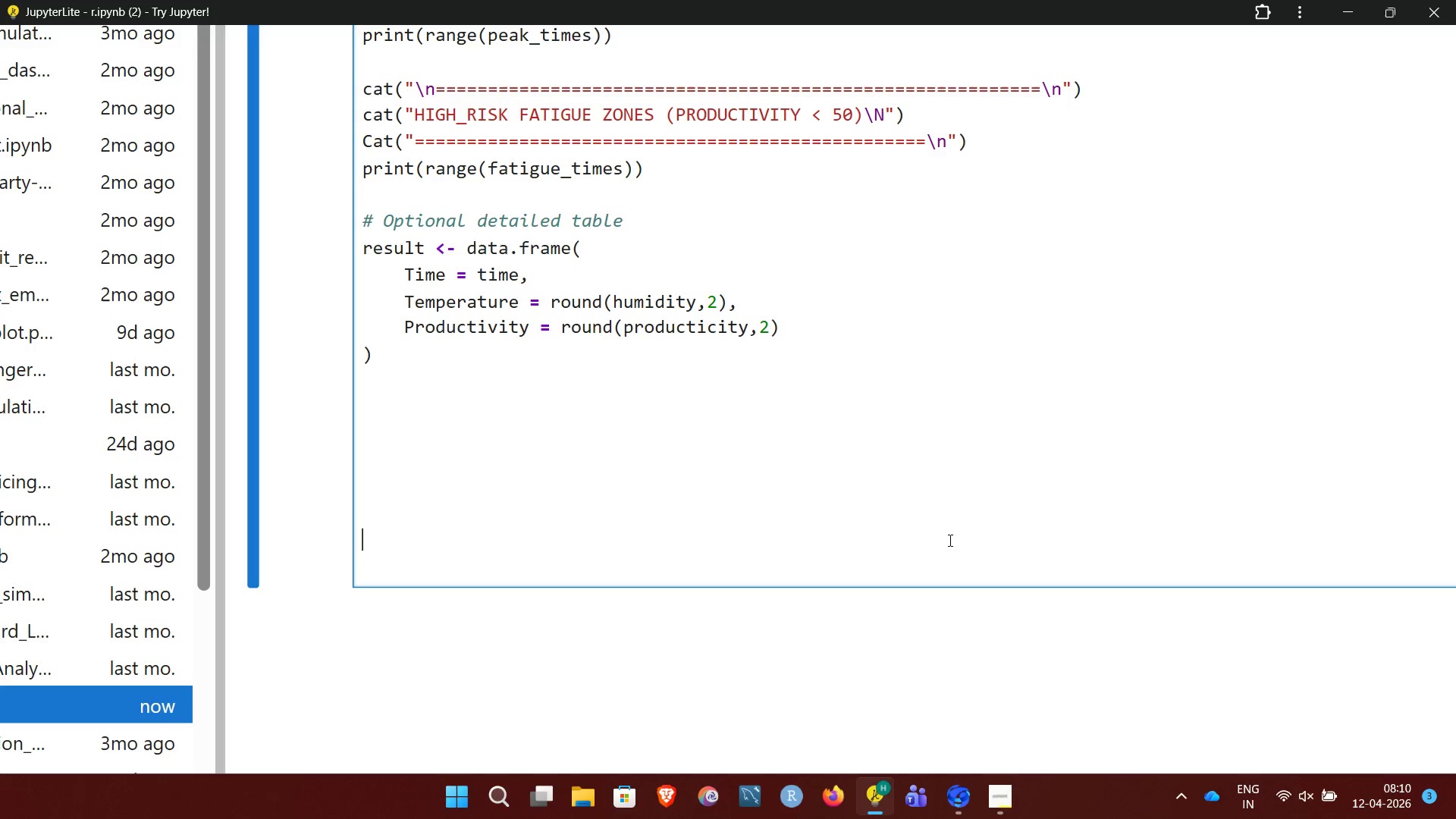 
hold_key(key=ArrowUp, duration=0.59)
 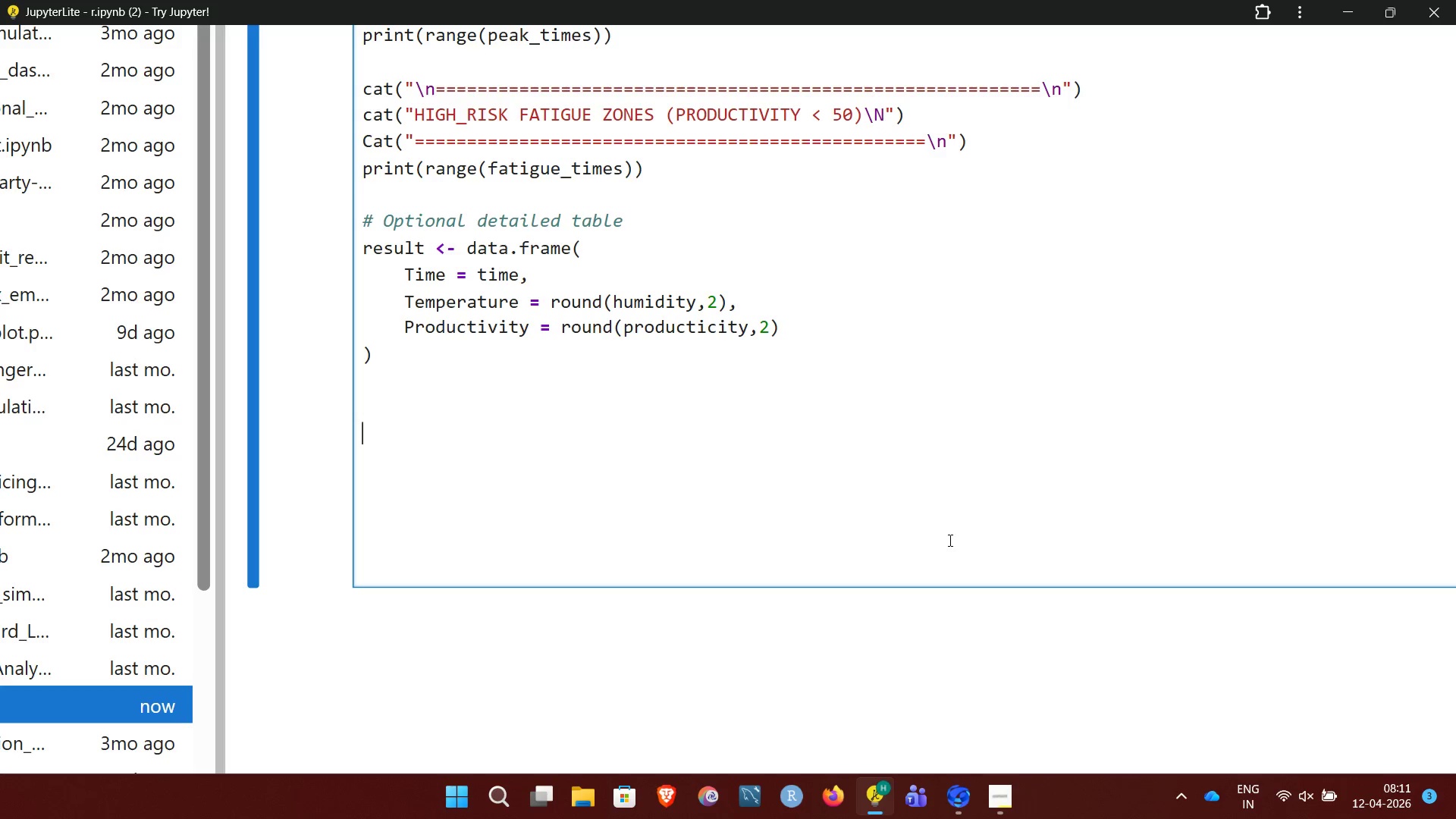 
key(ArrowUp)
 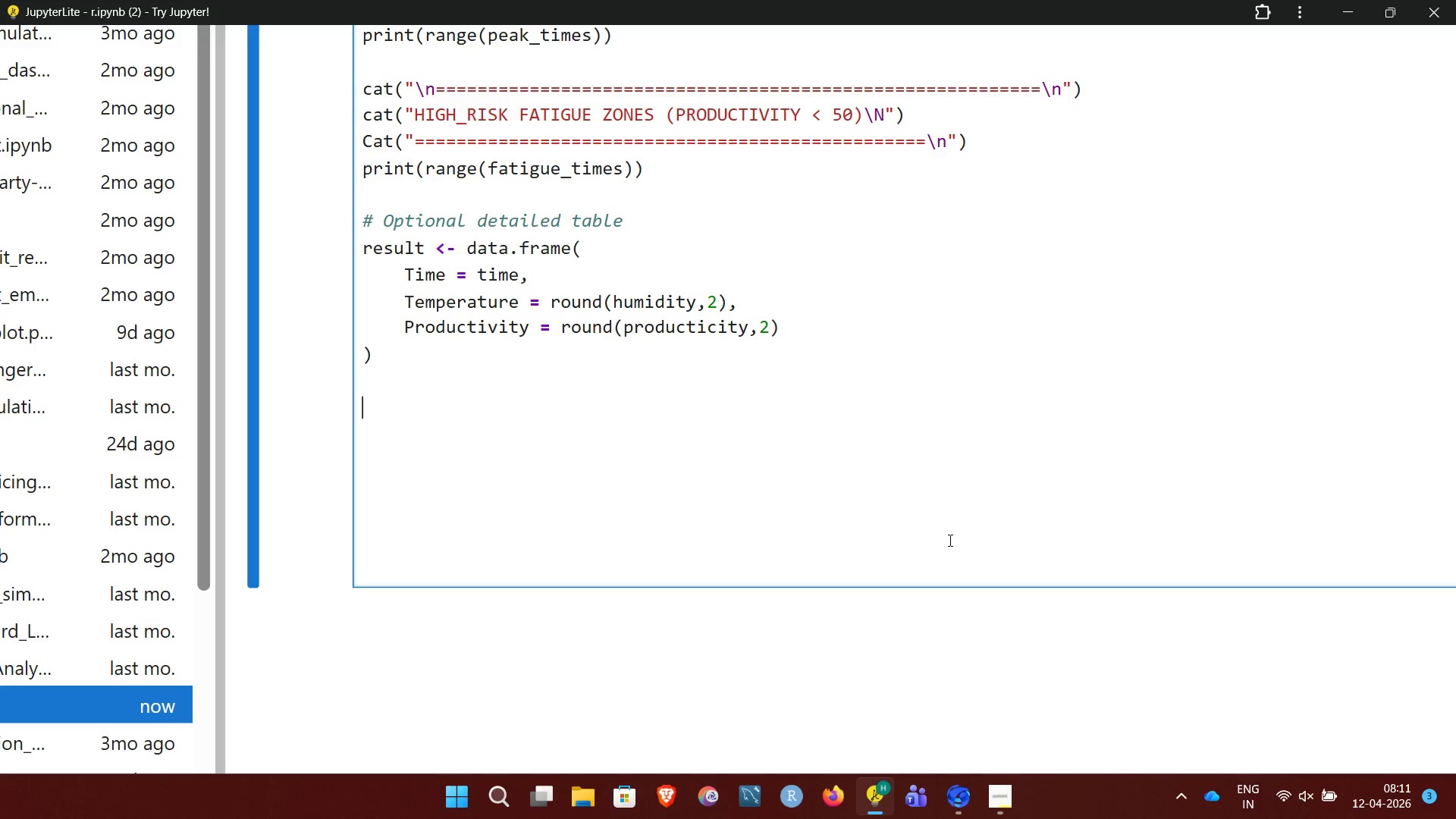 
key(ArrowUp)
 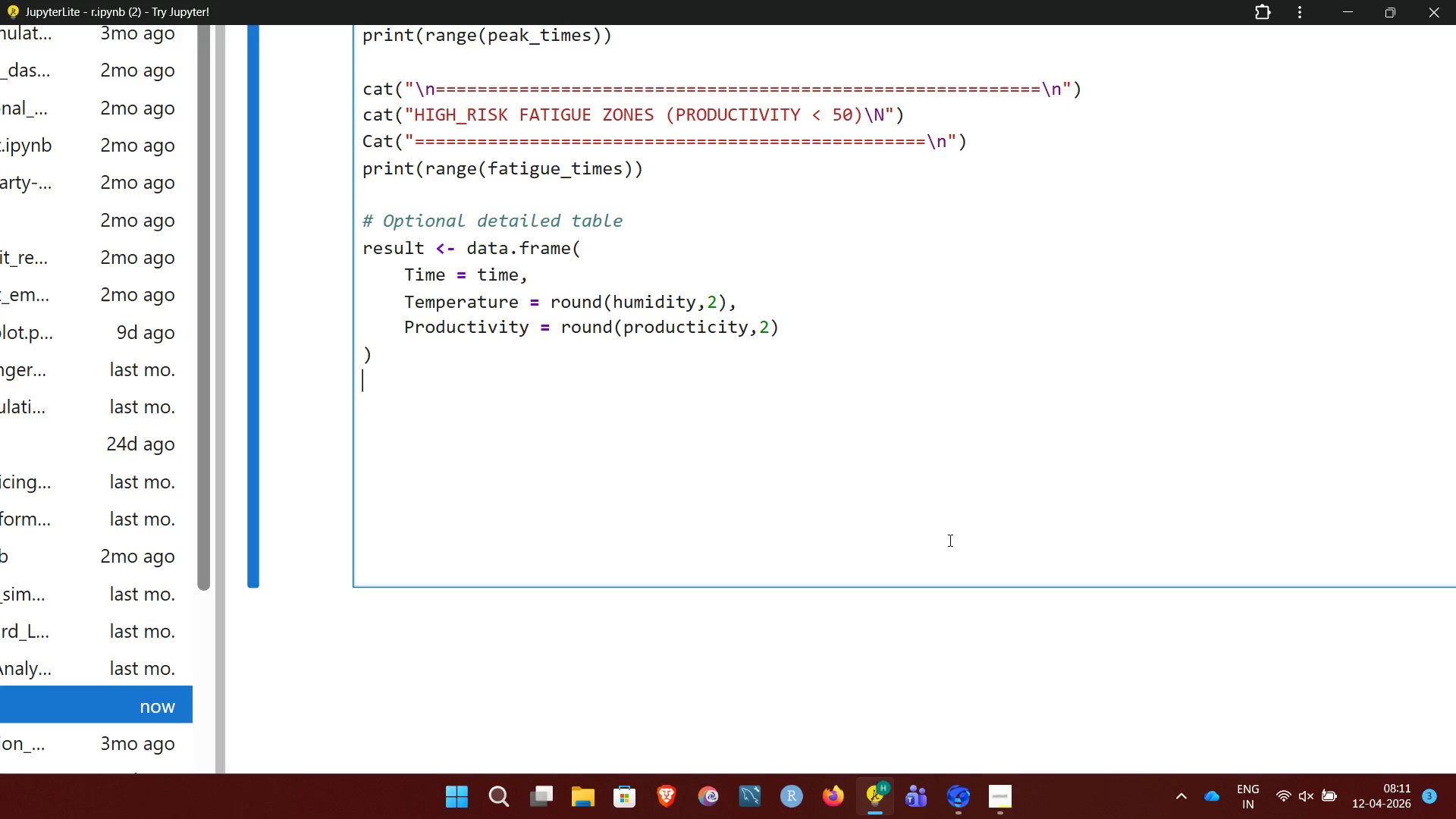 
key(ArrowDown)
 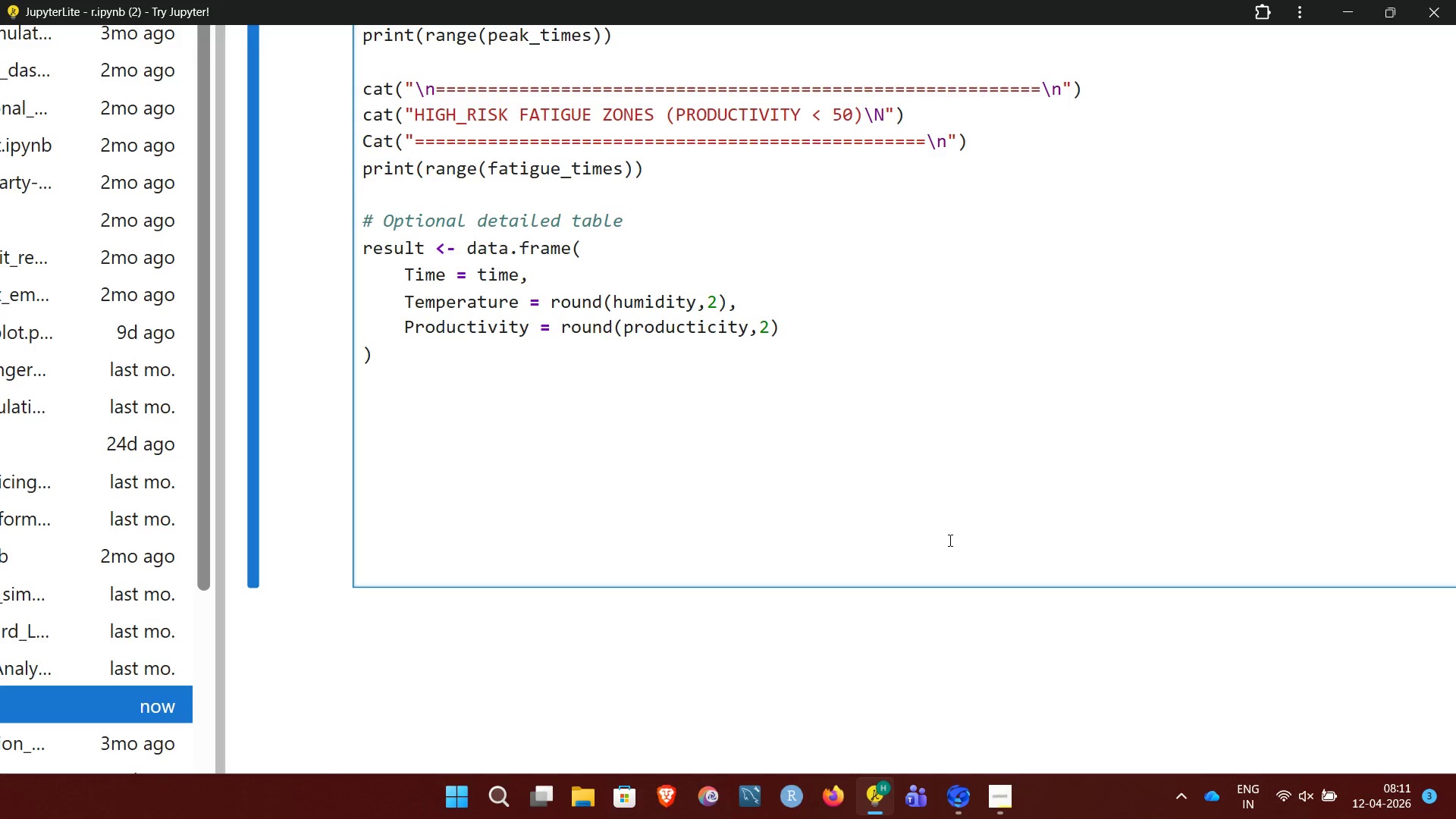 
type(#$)
key(Backspace)
type( Show first fr)
key(Backspace)
type(ew rows)
 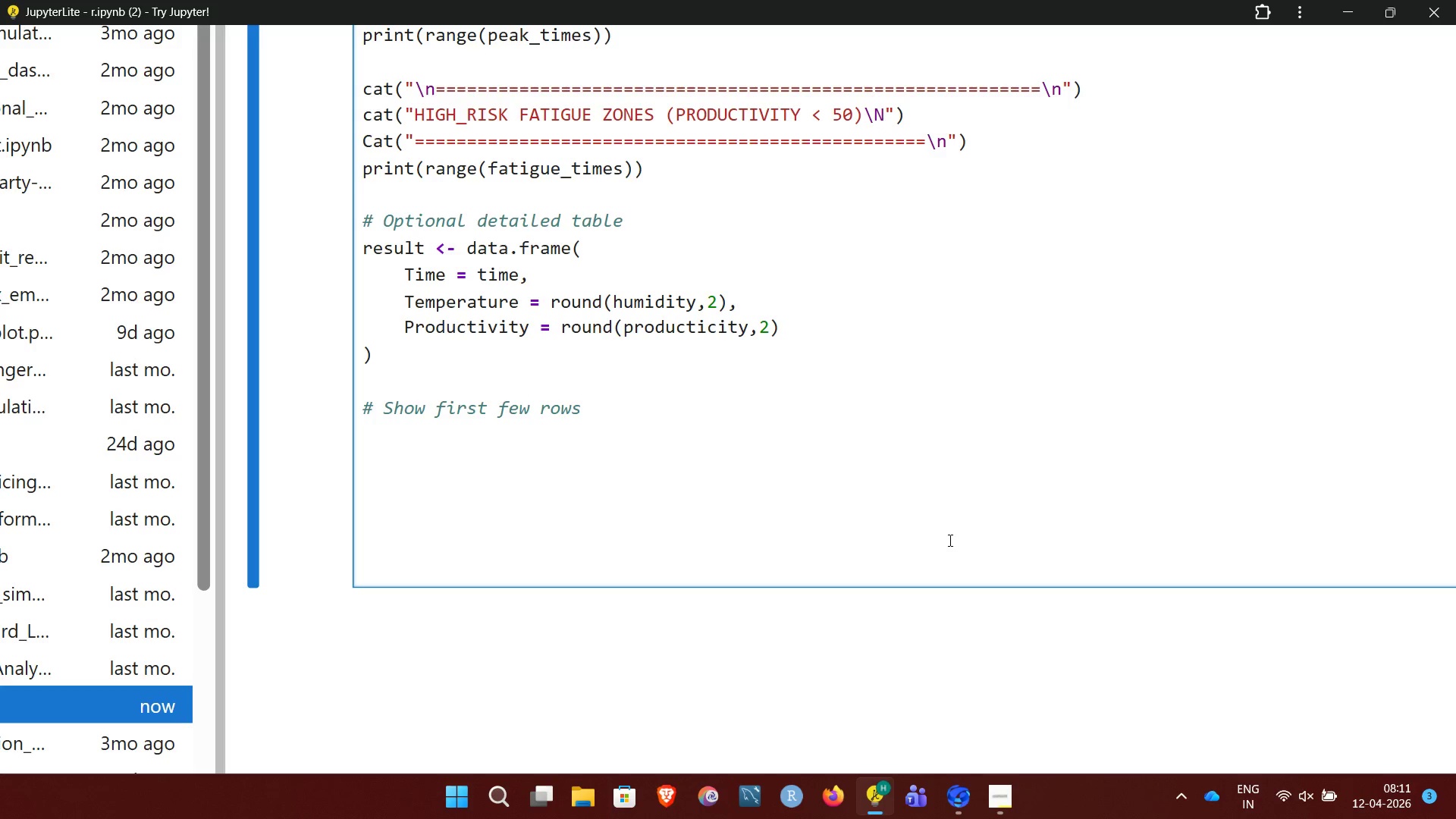 
key(ArrowDown)
 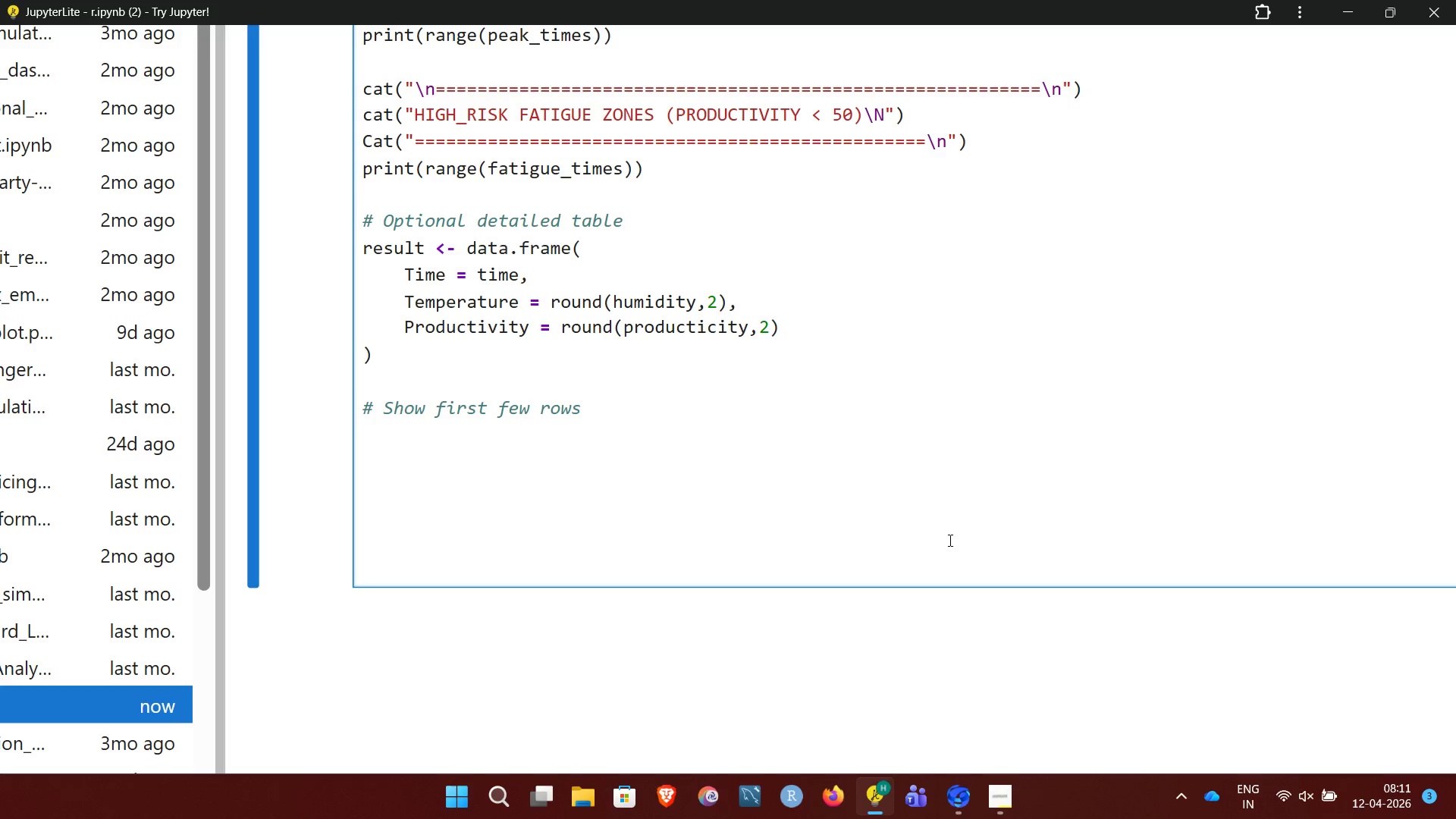 
type(head)
 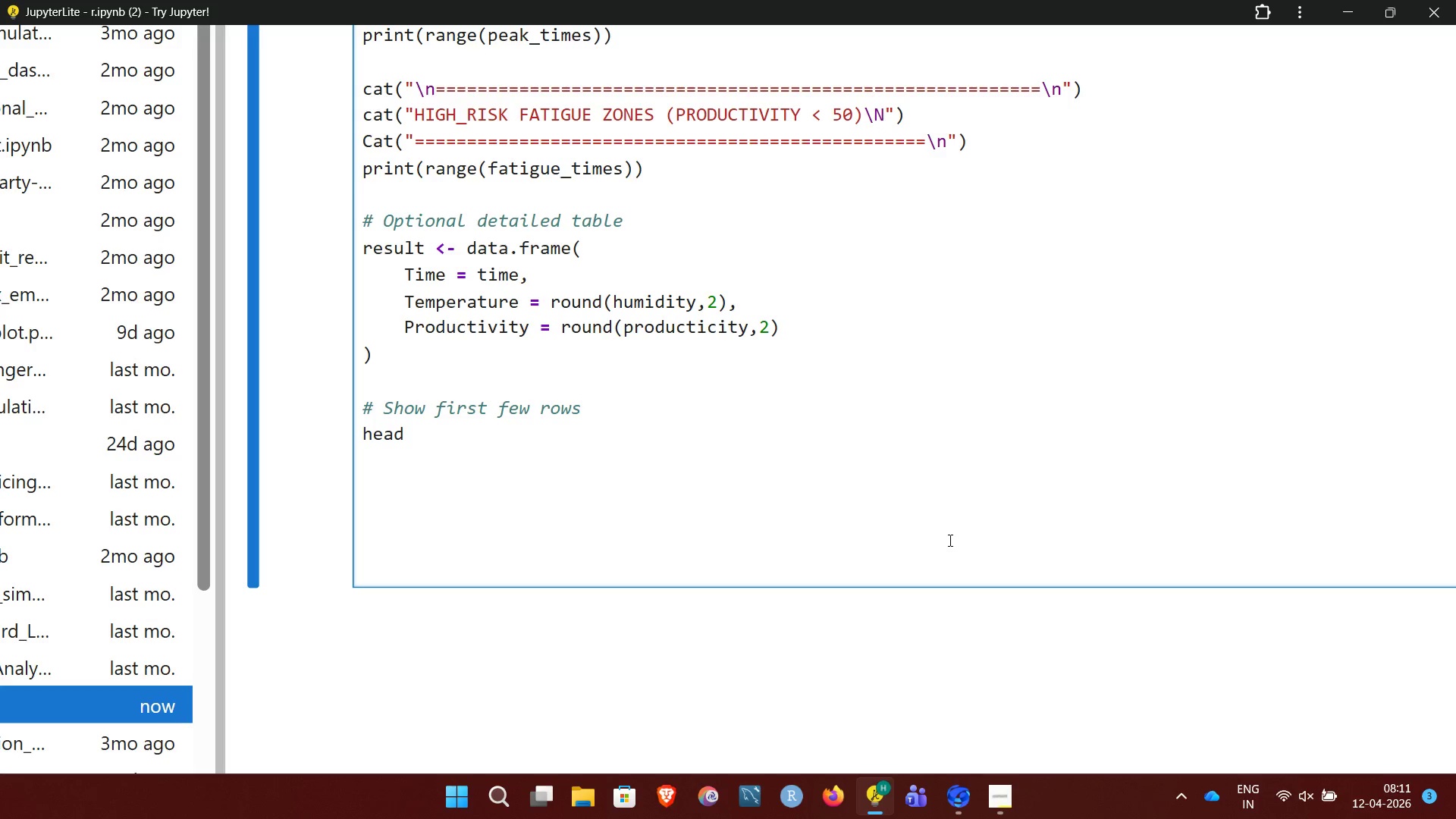 
type((results))
 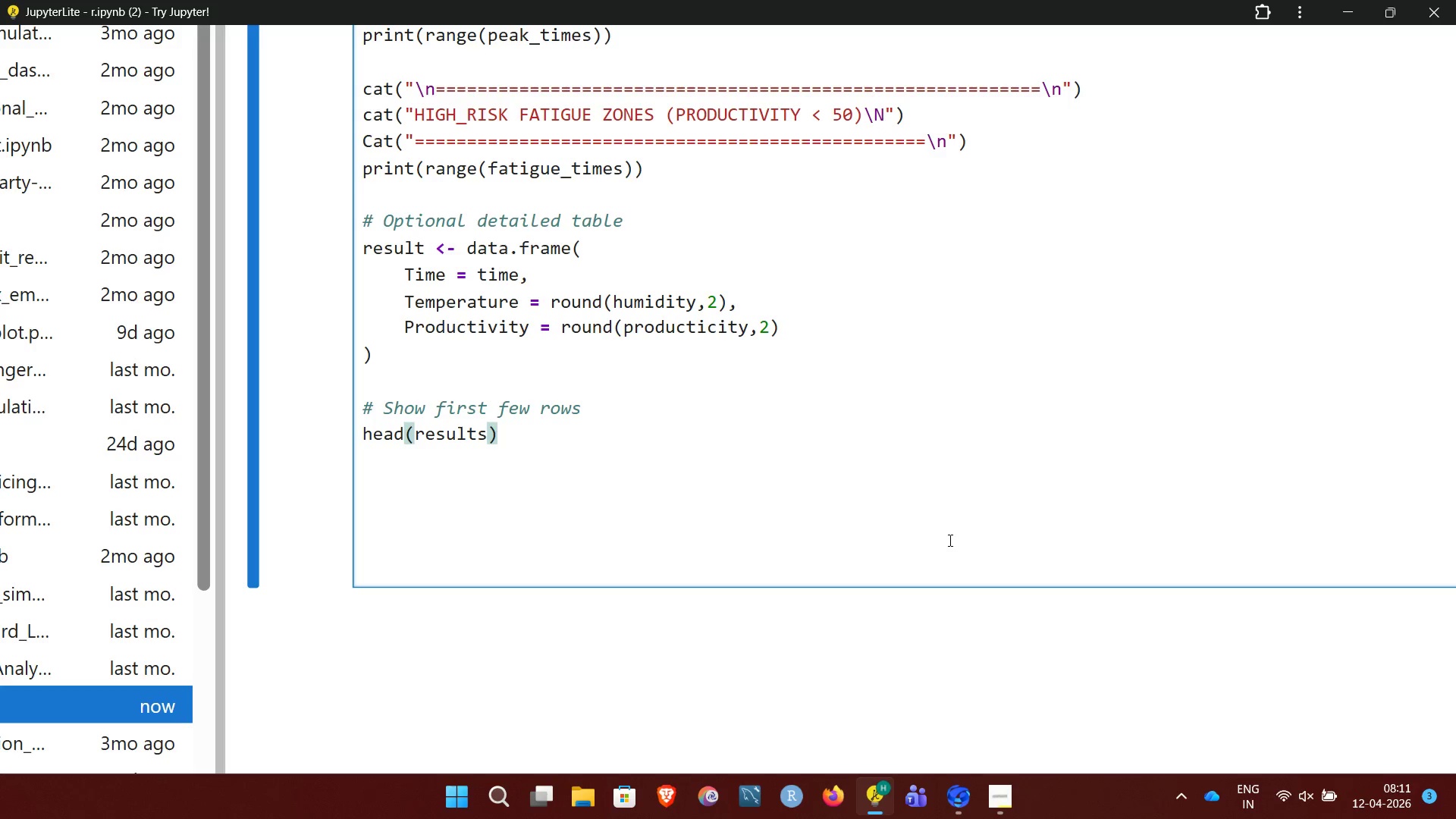 
hold_key(key=Backspace, duration=1.52)
 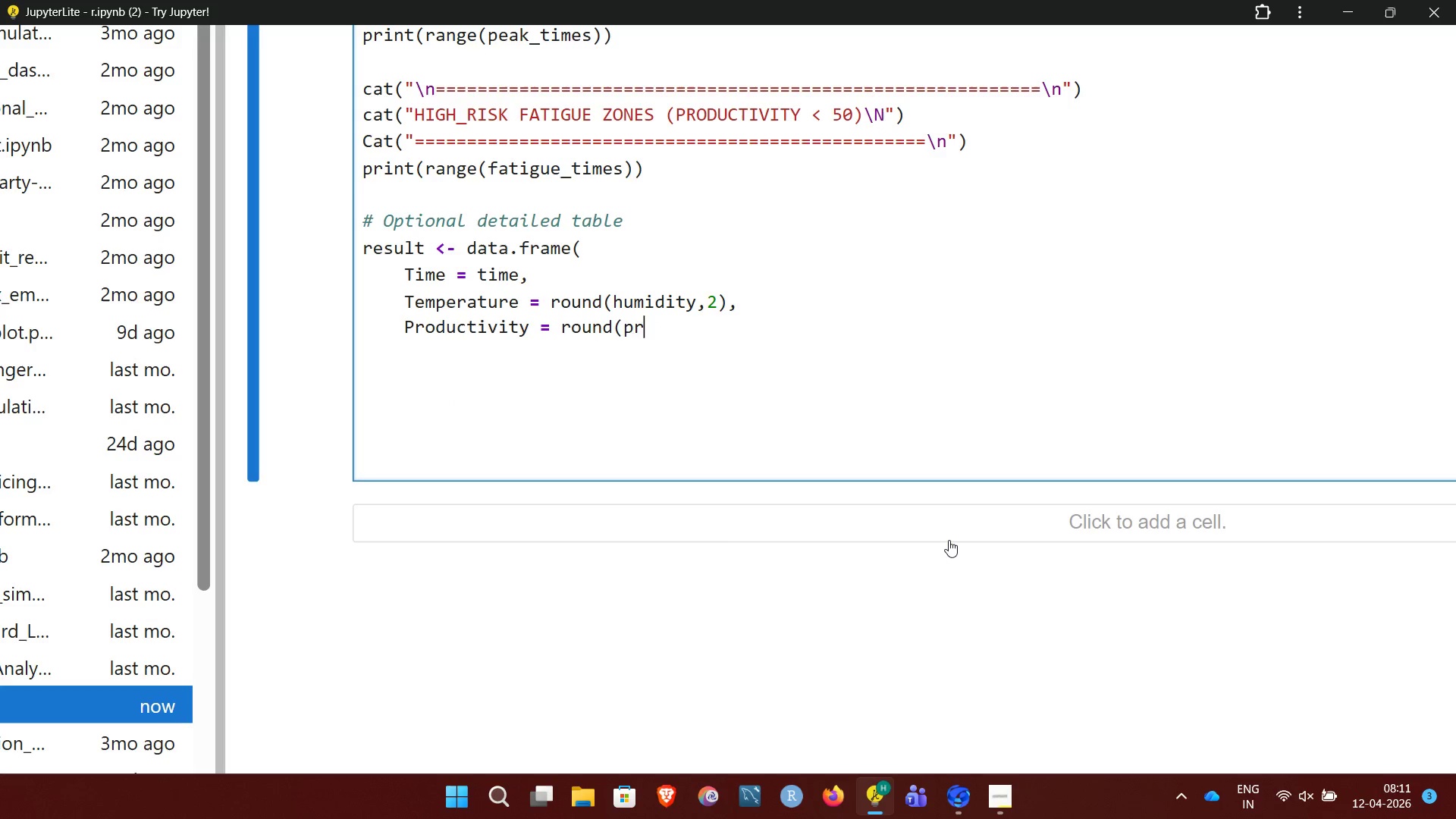 
hold_key(key=Backspace, duration=1.5)
 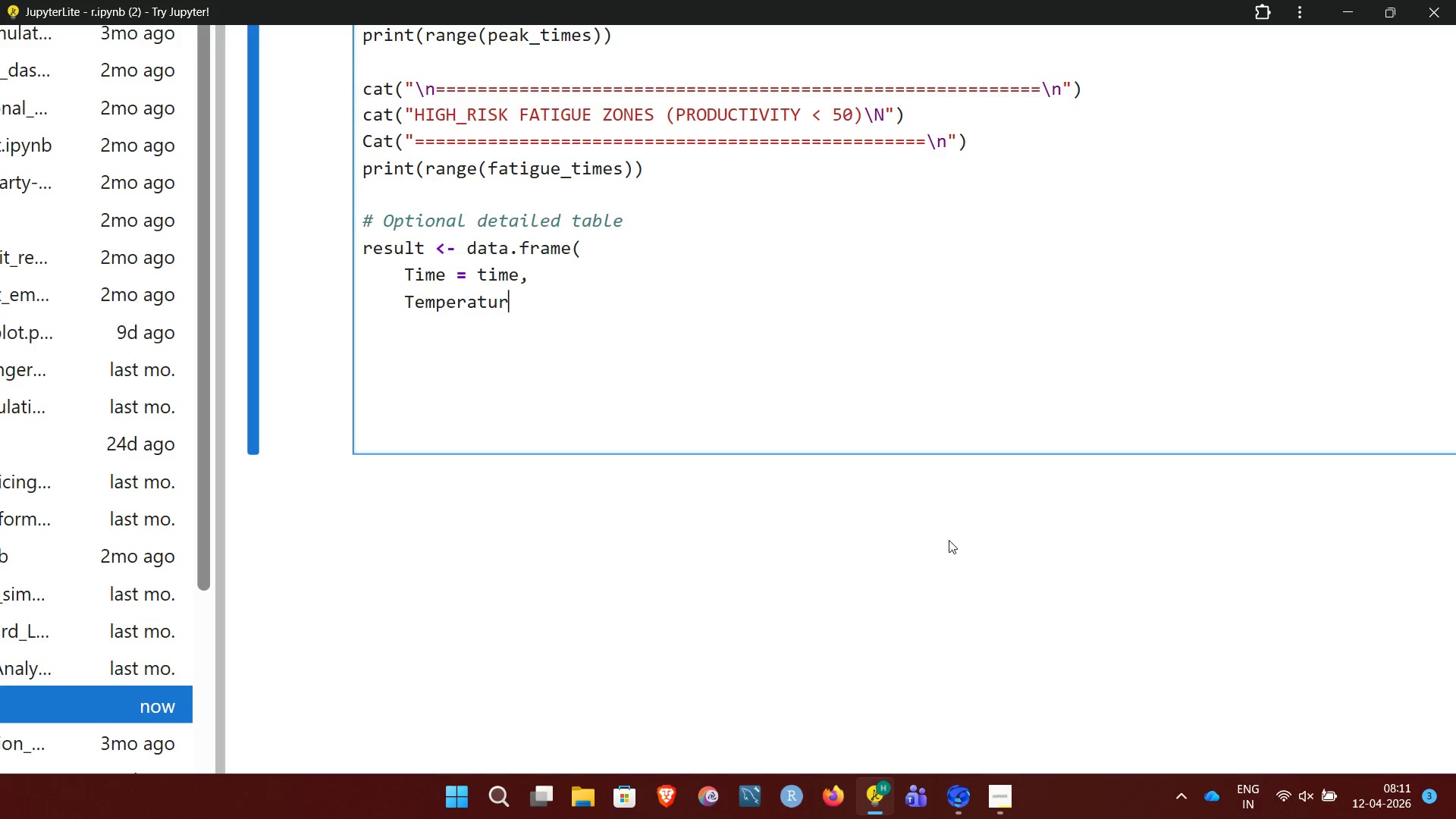 
hold_key(key=Backspace, duration=1.2)
 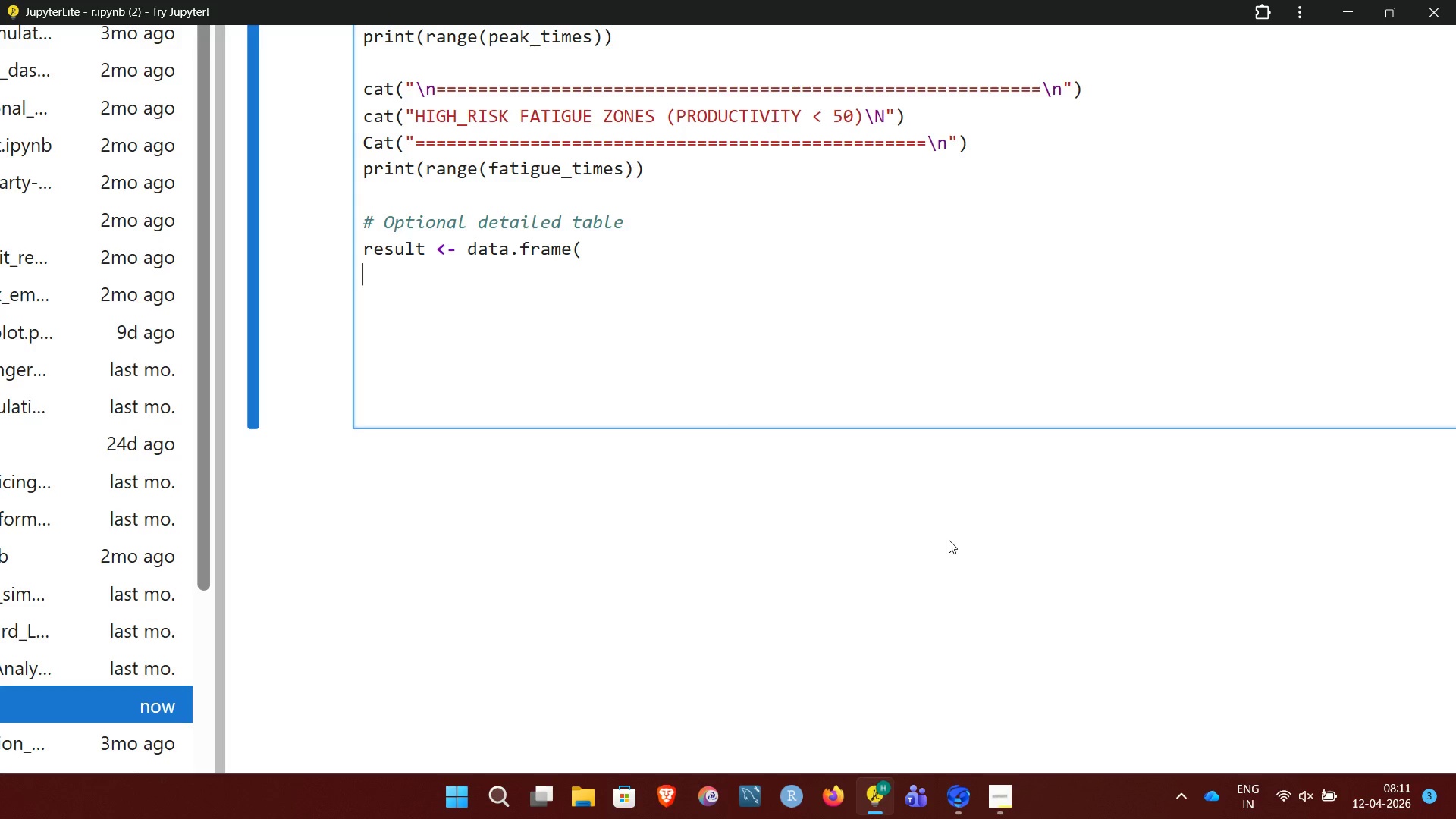 
key(Backspace)
key(Backspace)
key(NumpadEnter)
type(Time = )
 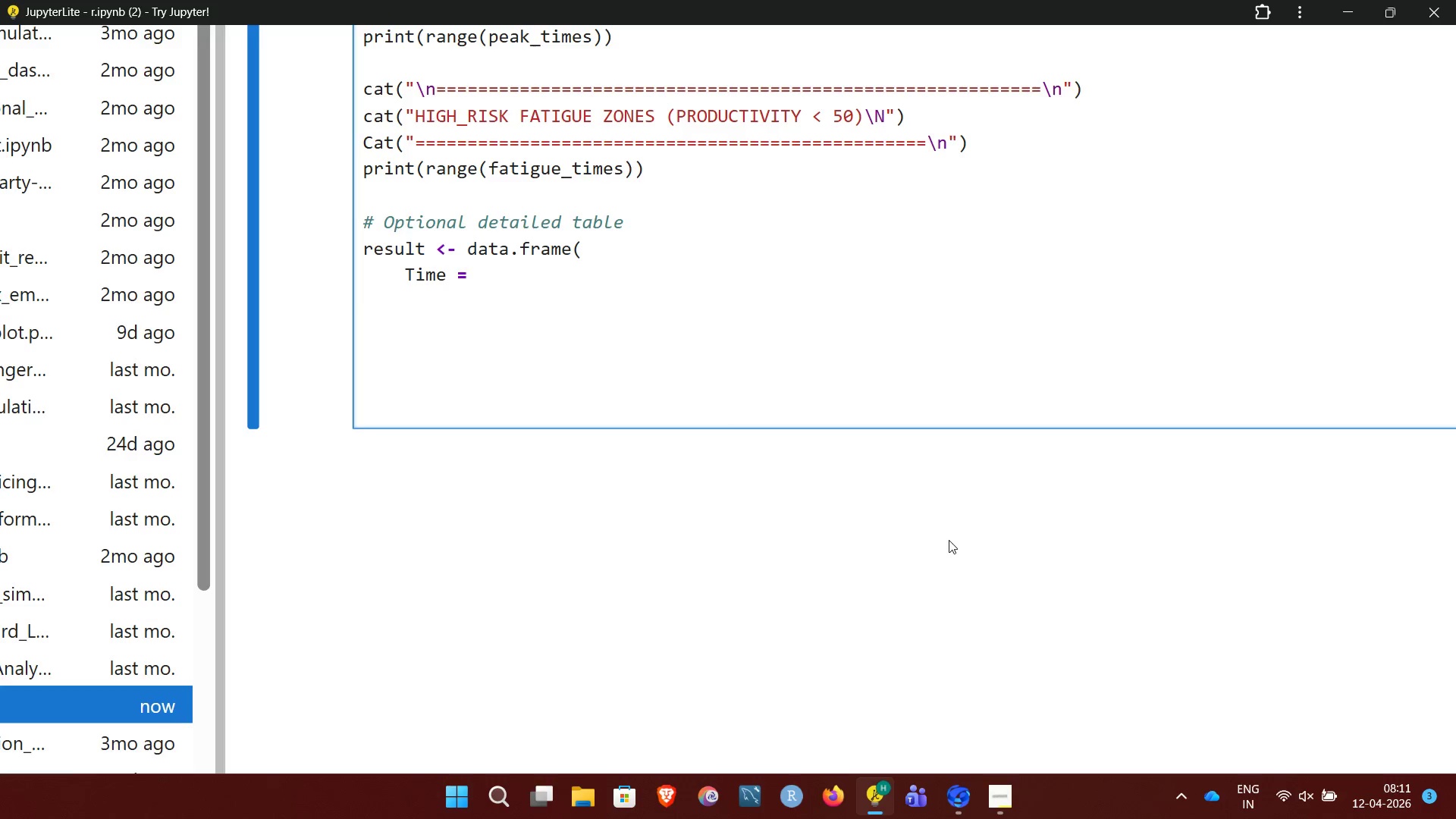 
type(tim)
 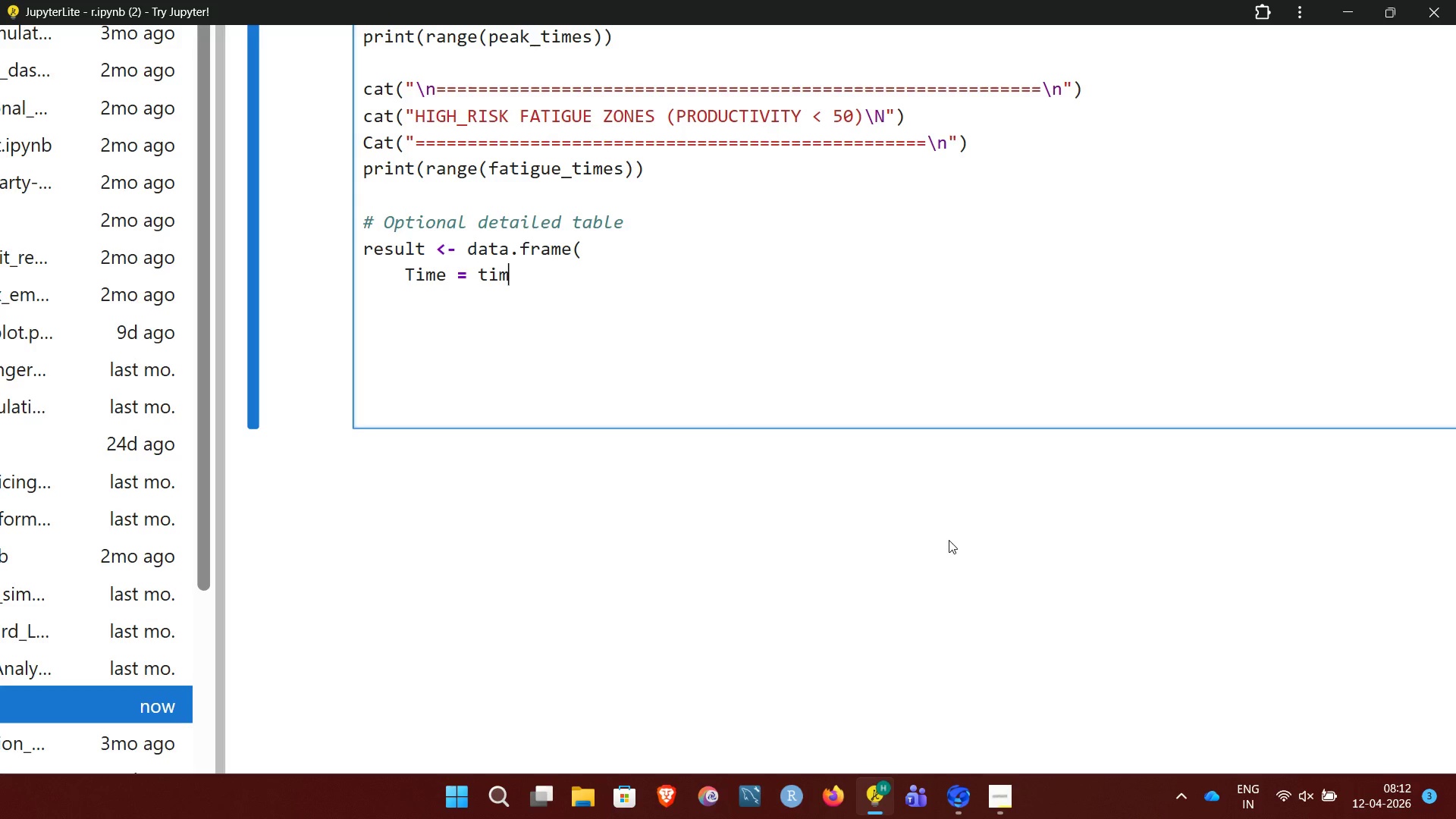 
key(E)
 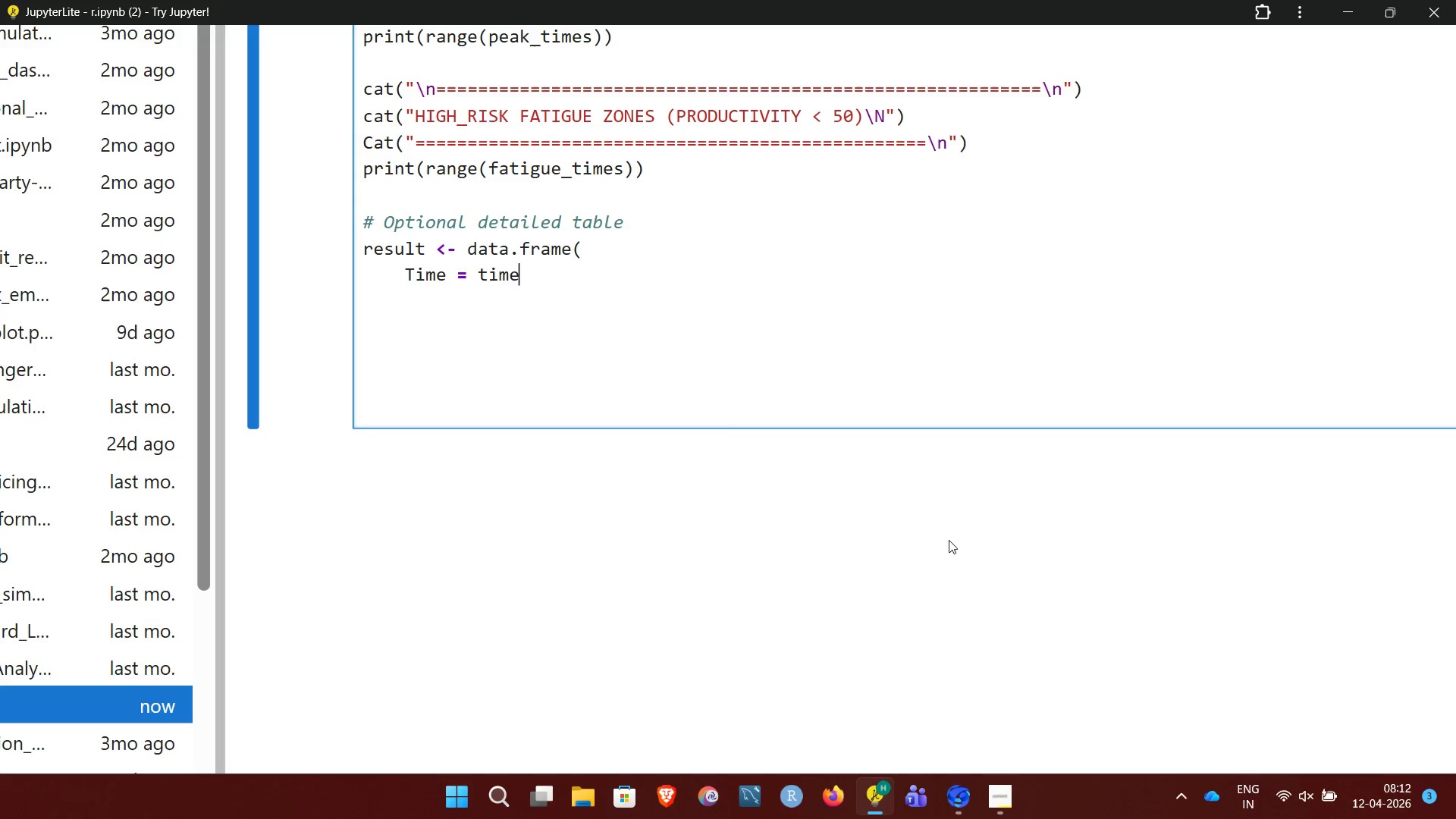 
type(,)
key(NumpadEnter)
type(Tempra)
 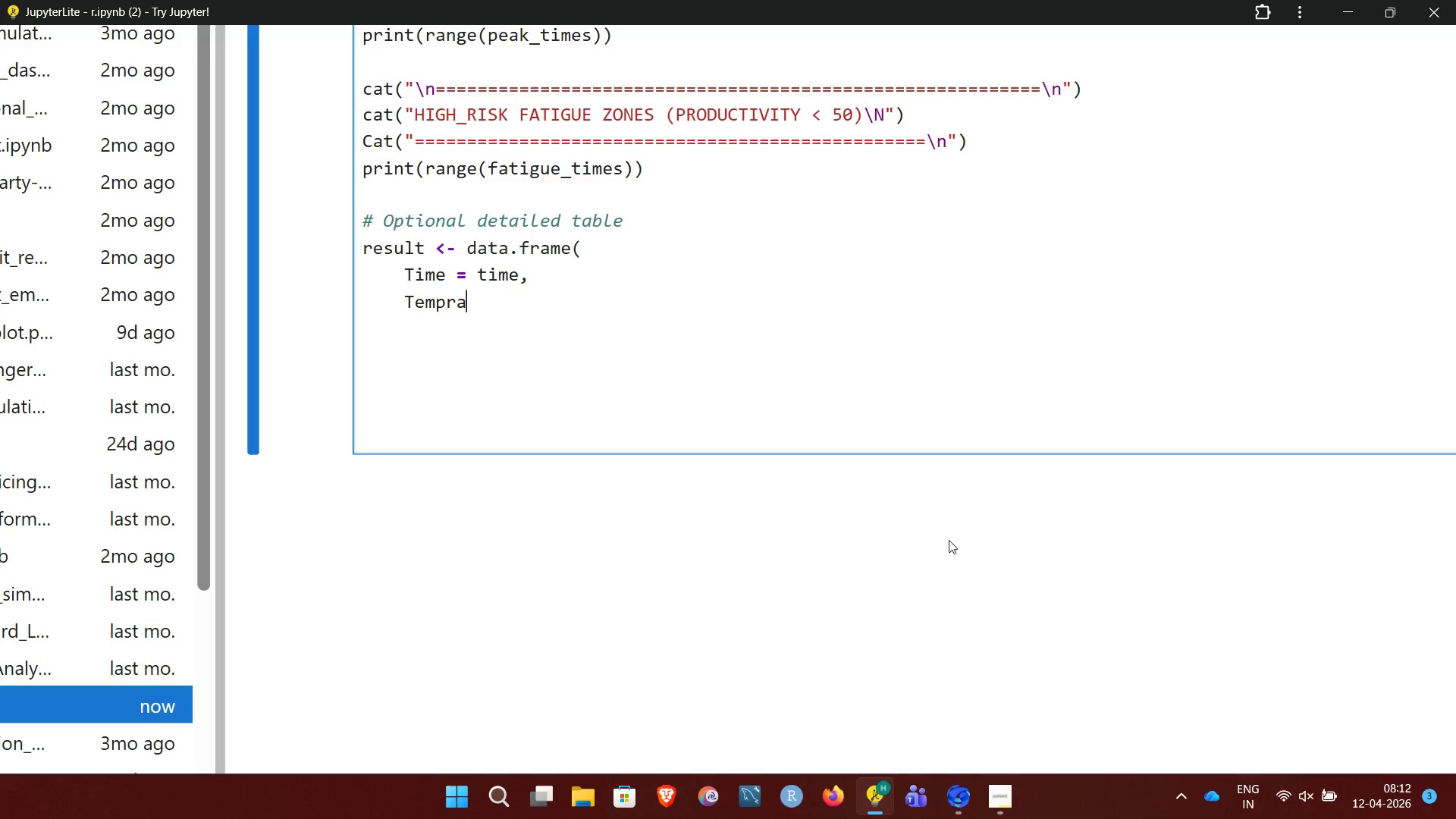 
key(Backspace)
key(Backspace)
type(erature = round(humidity,2),)
key(NumpadEnter)
 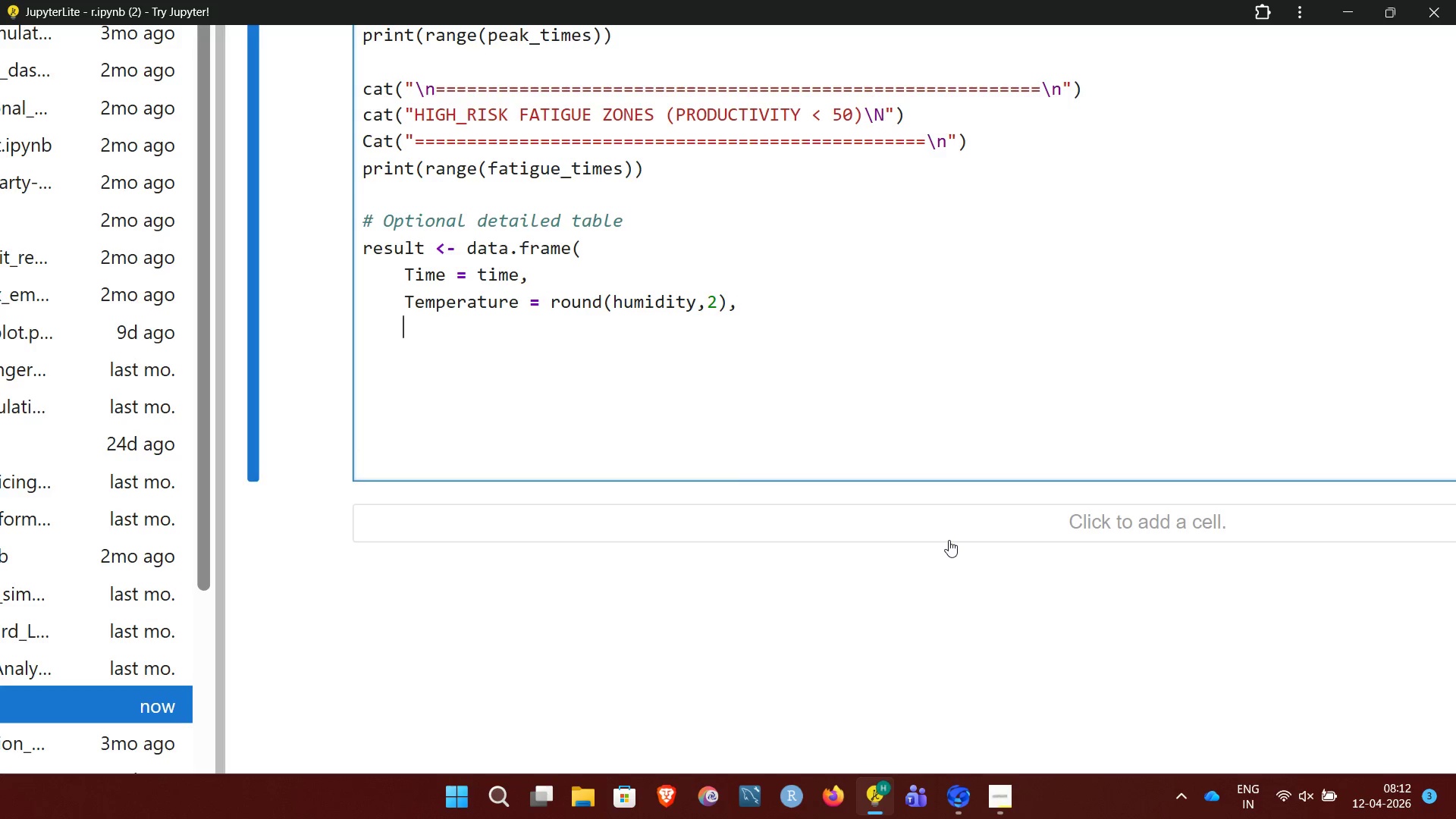 
type(Humidity = round)
 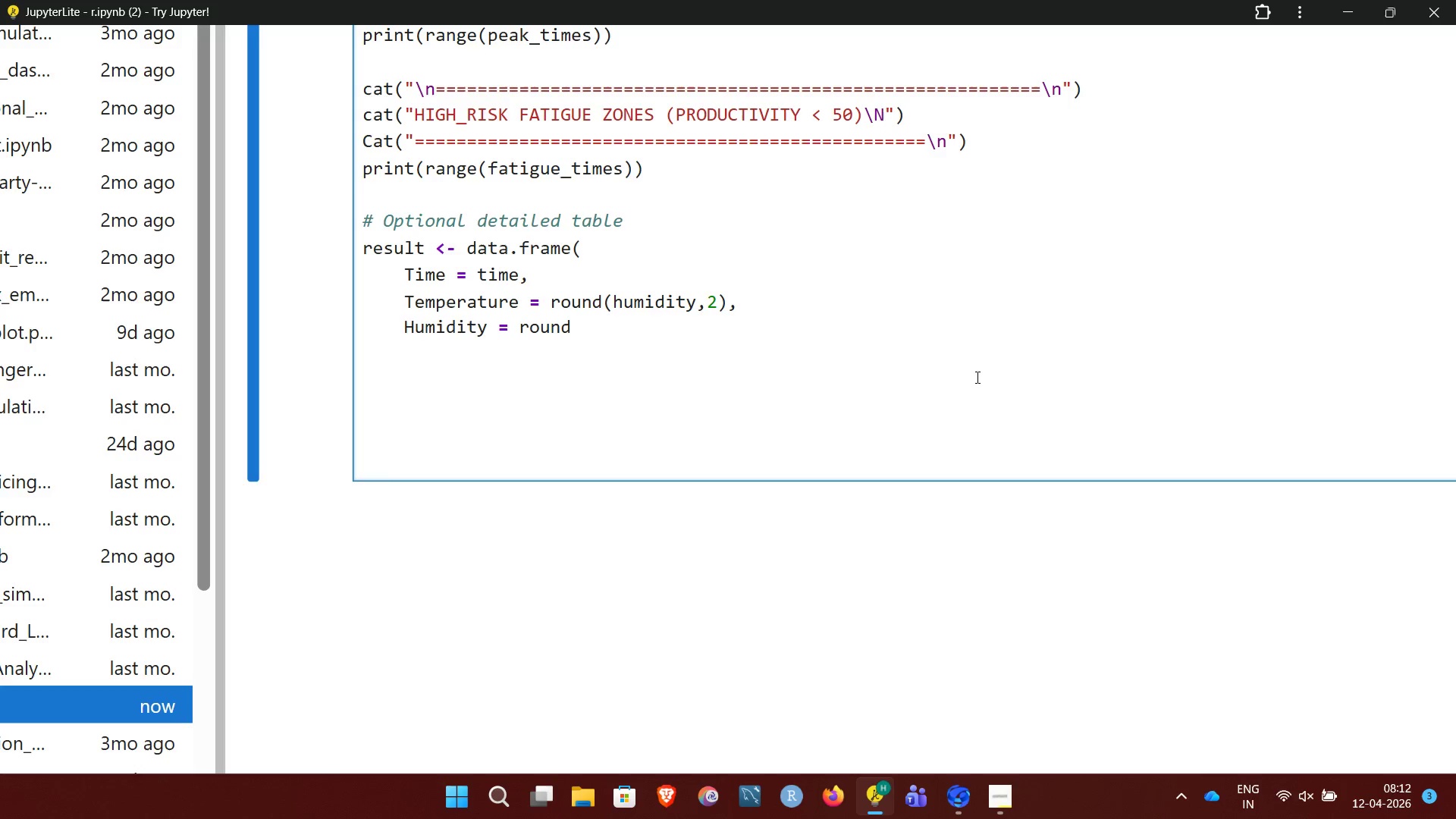 
key(Shift+9)
 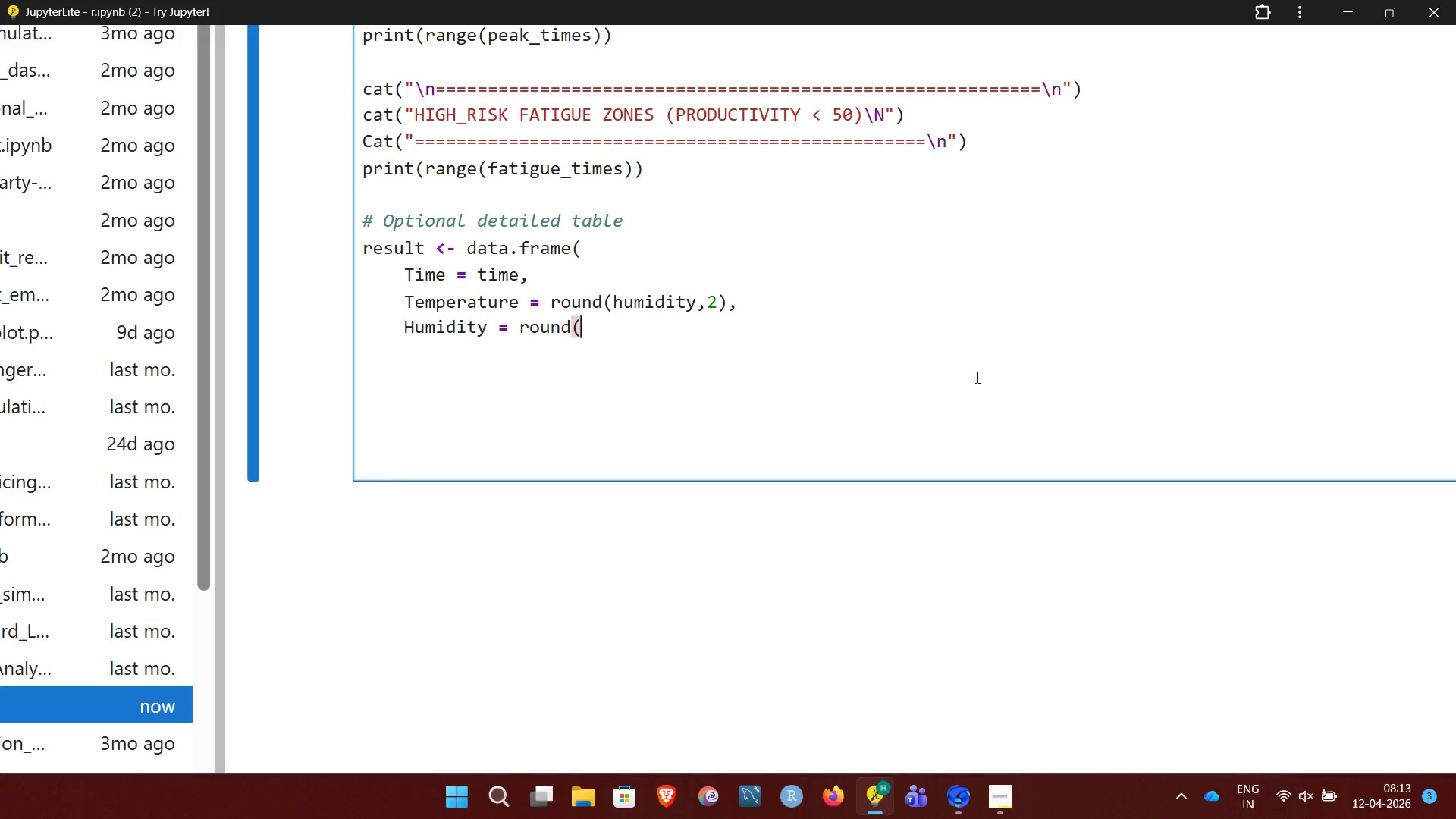 
type(hum)
 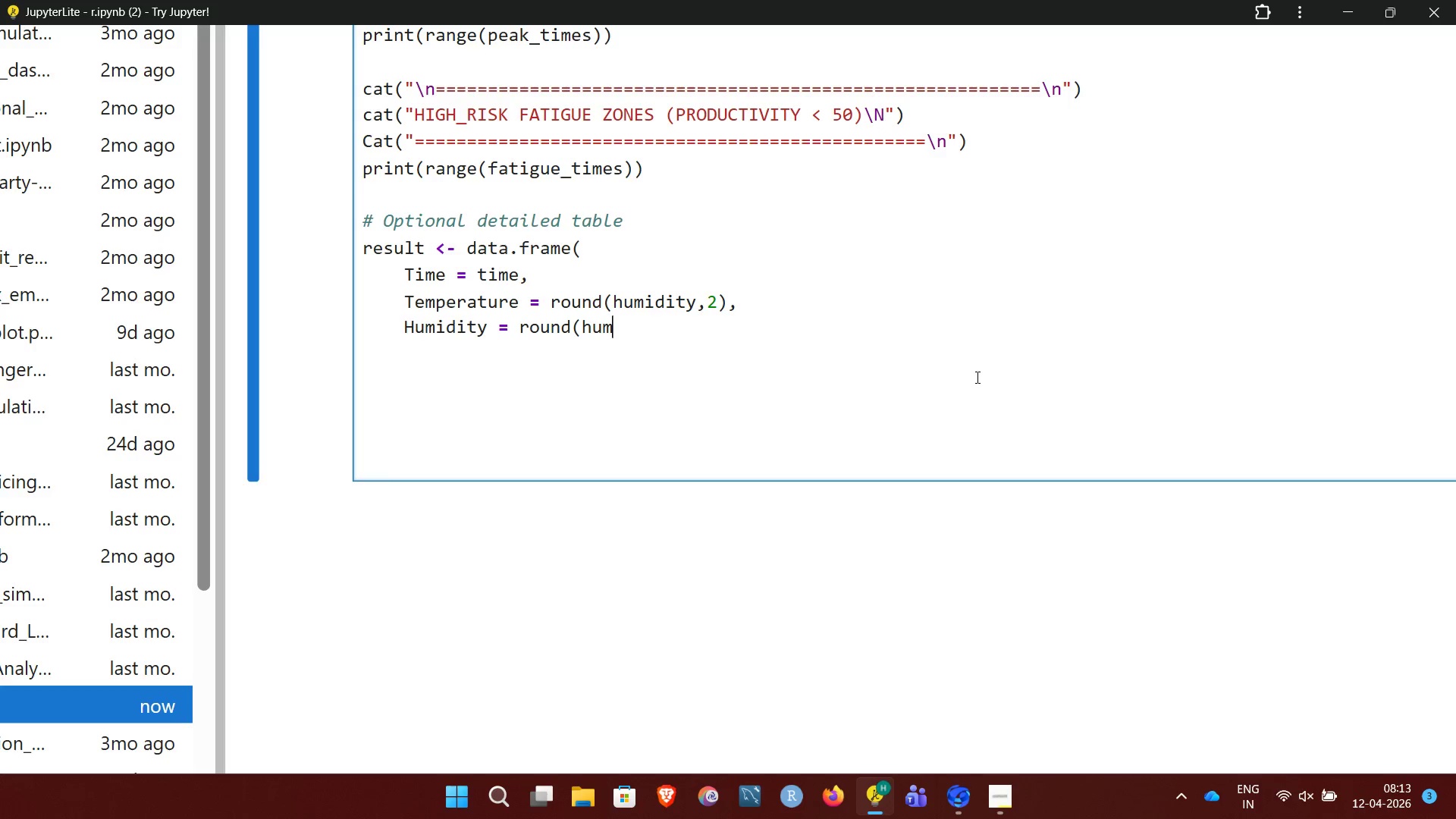 
type(idity,2))
 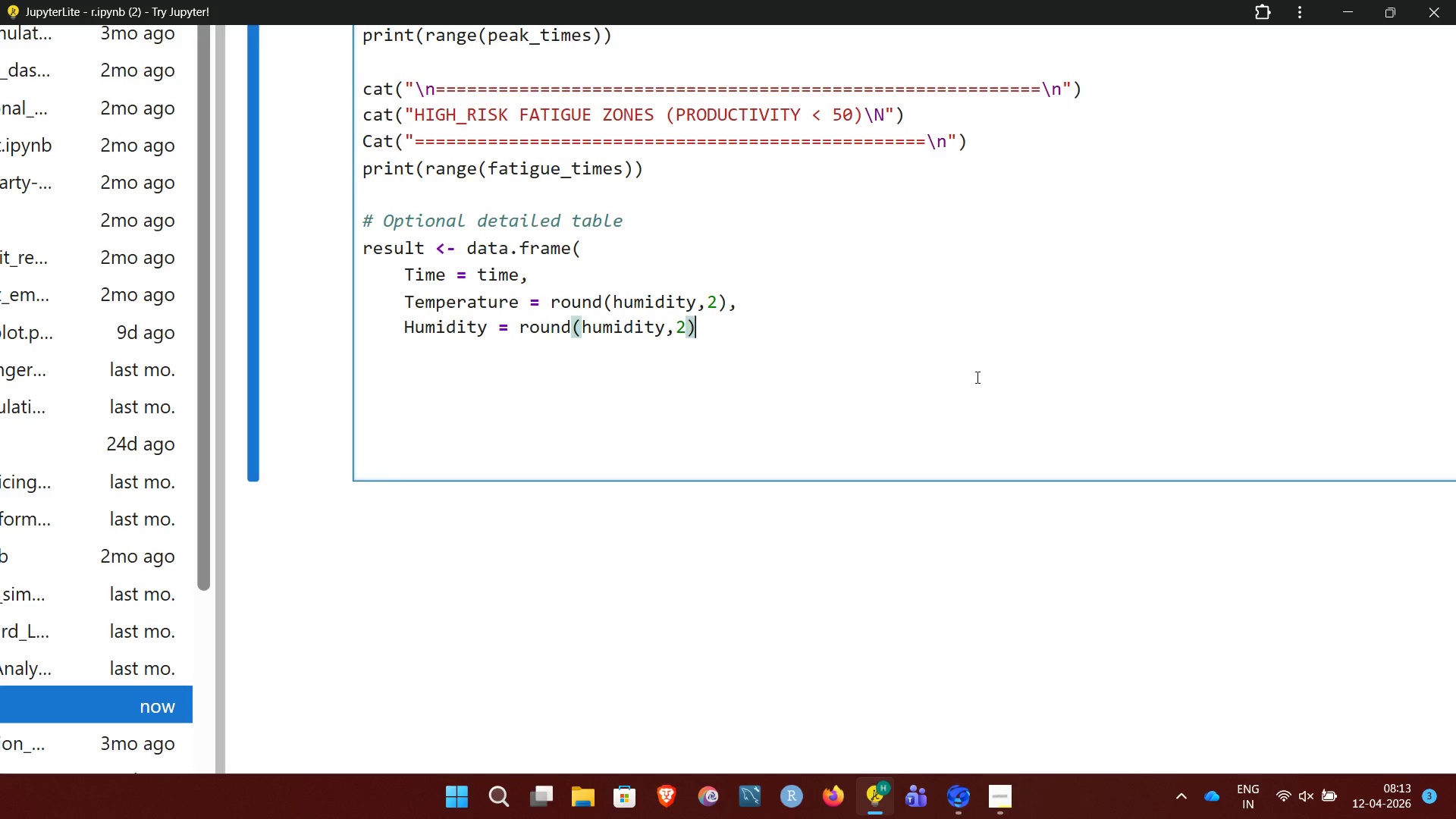 
key(NumpadEnter)
type(Productivity = round(productivity)
 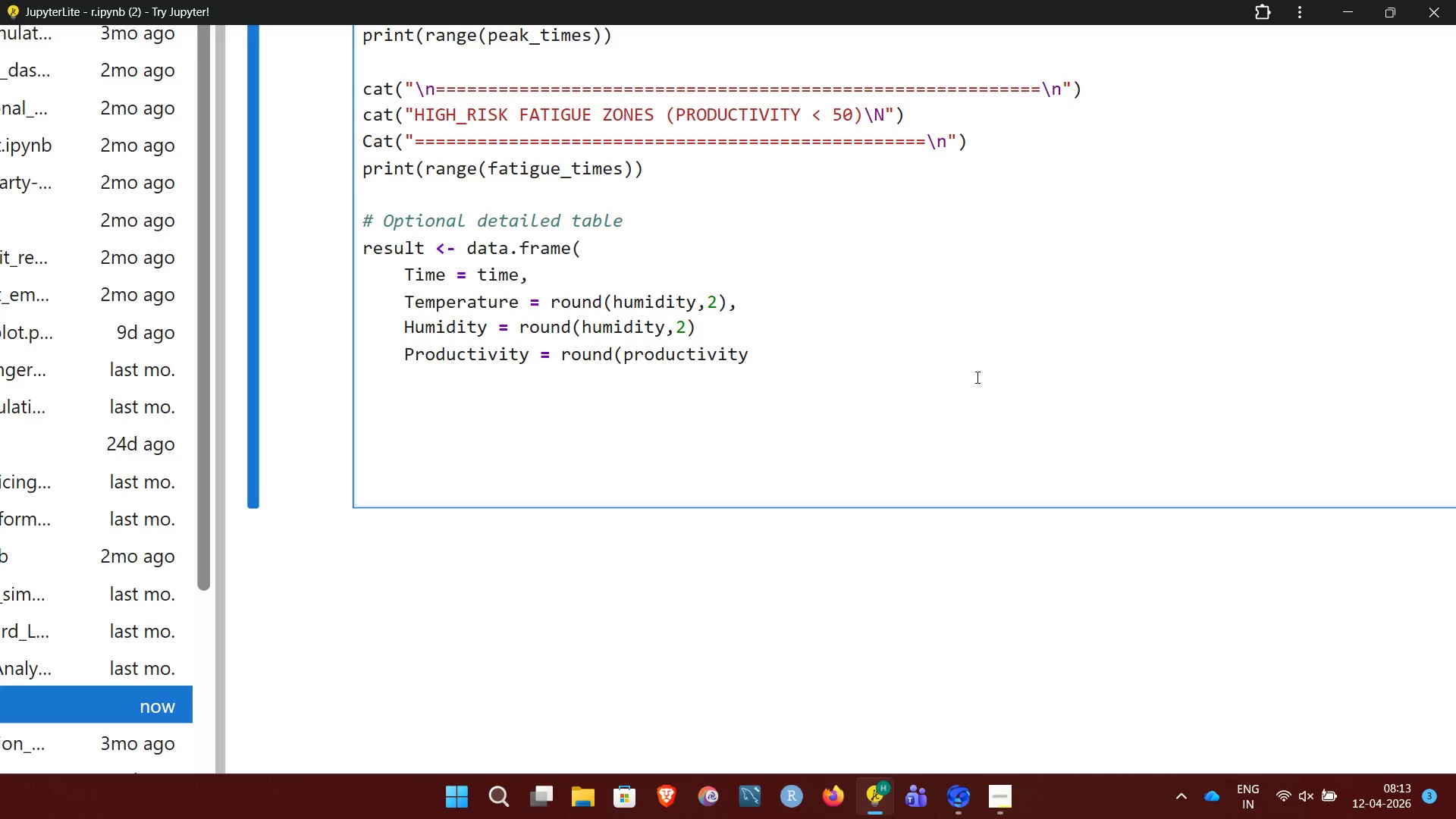 
key(Comma)
 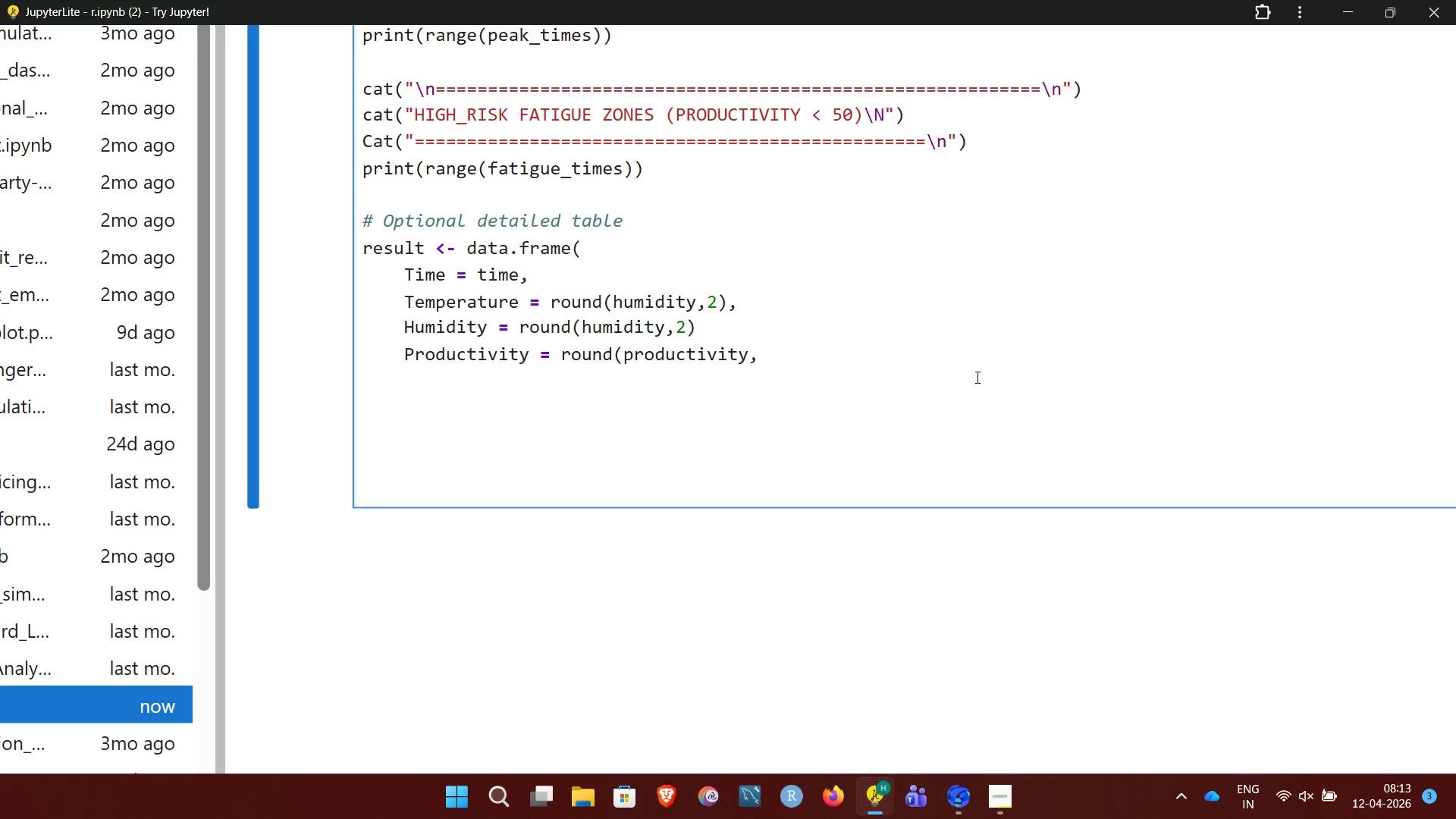 
key(2)
 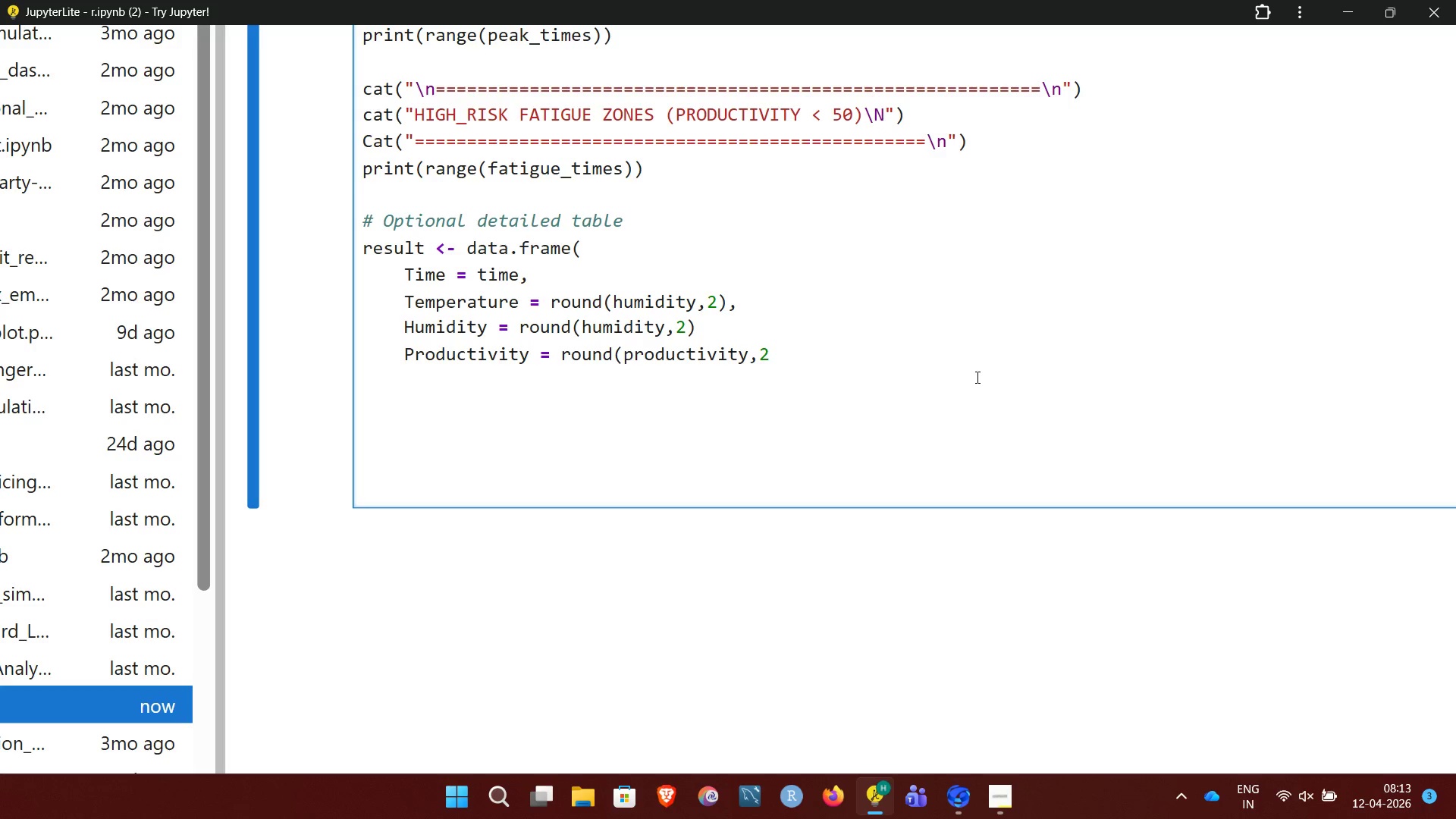 
key(Shift+0)
 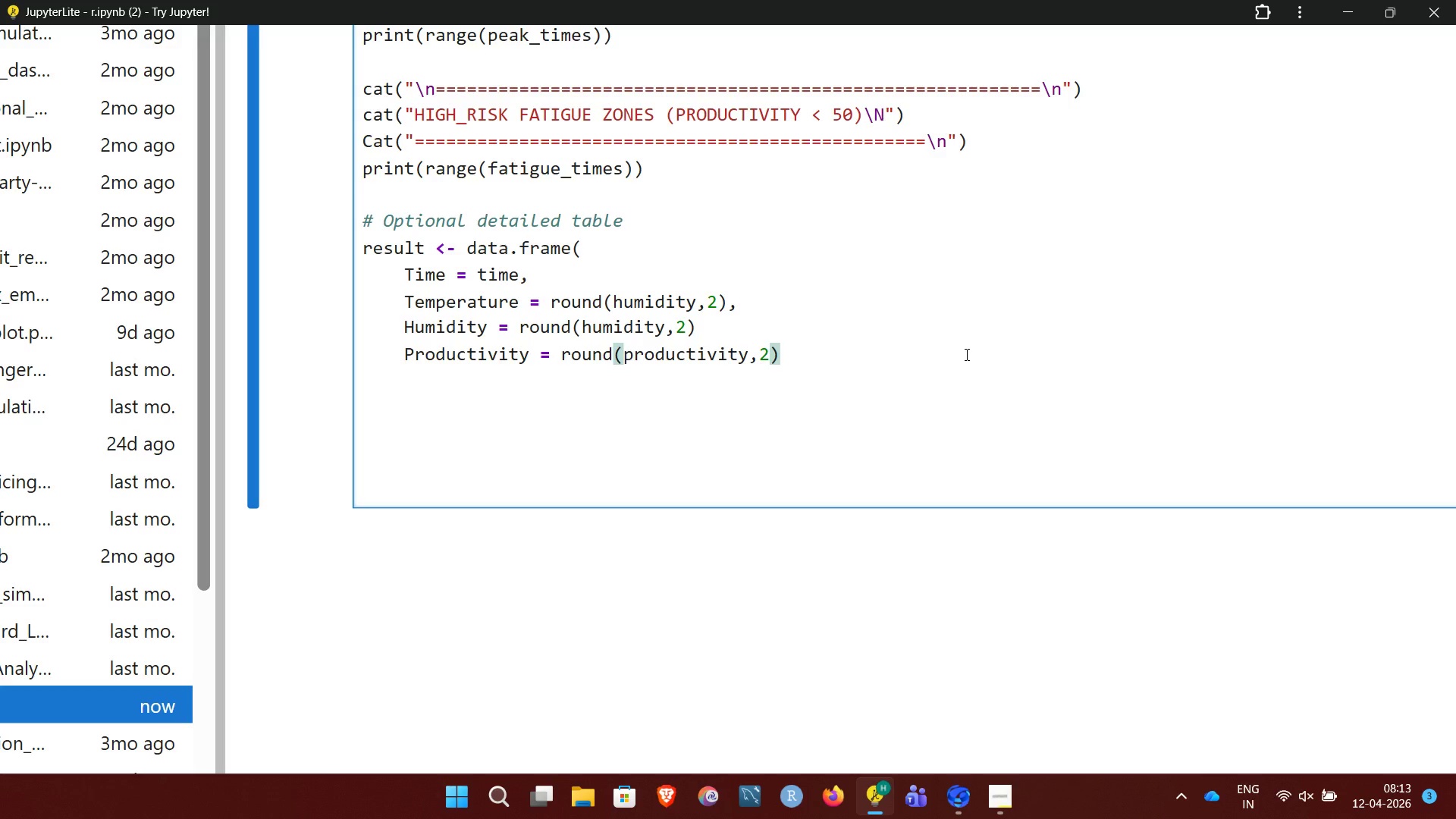 
key(NumpadEnter)
 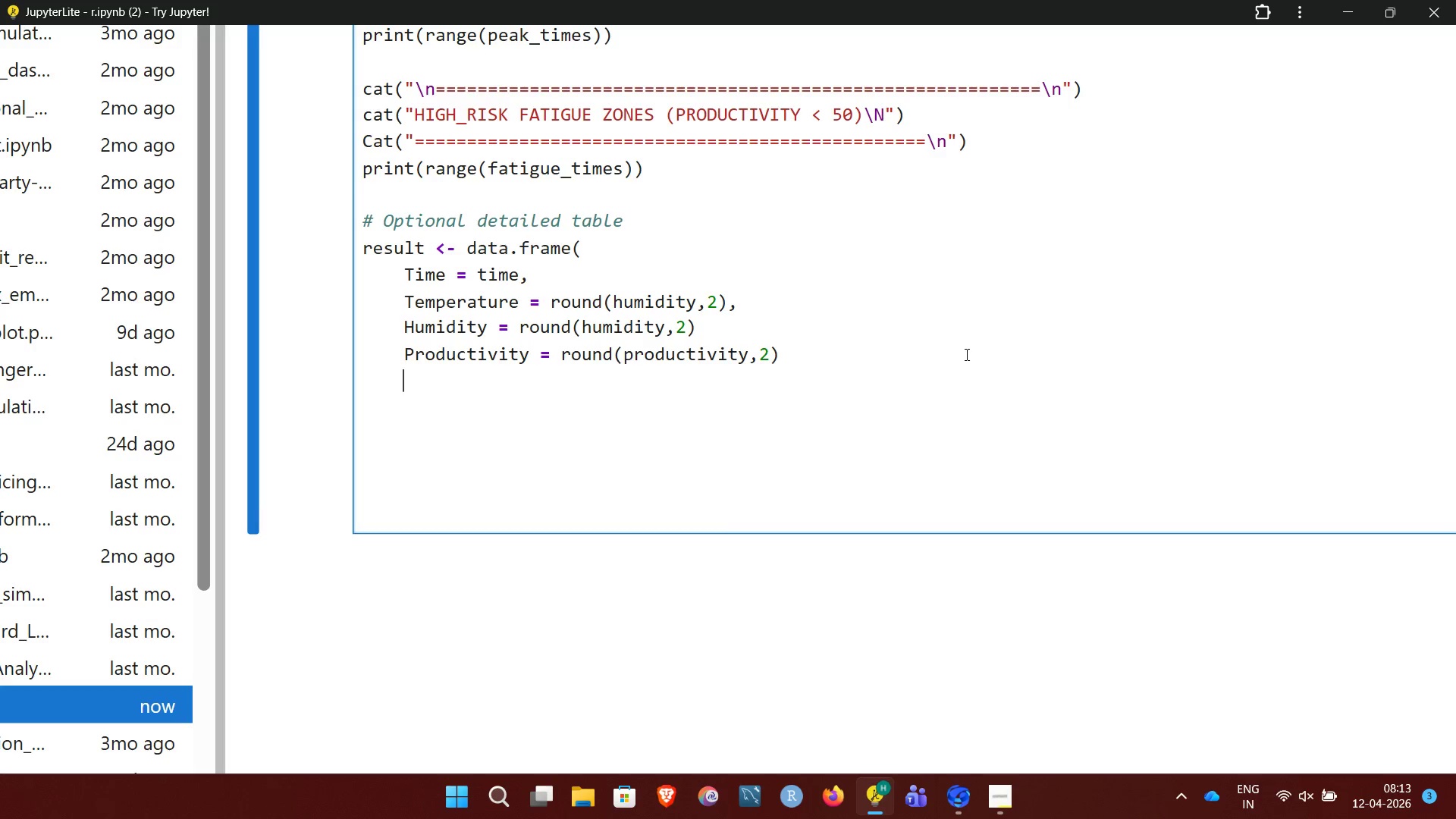 
key(ArrowLeft)
 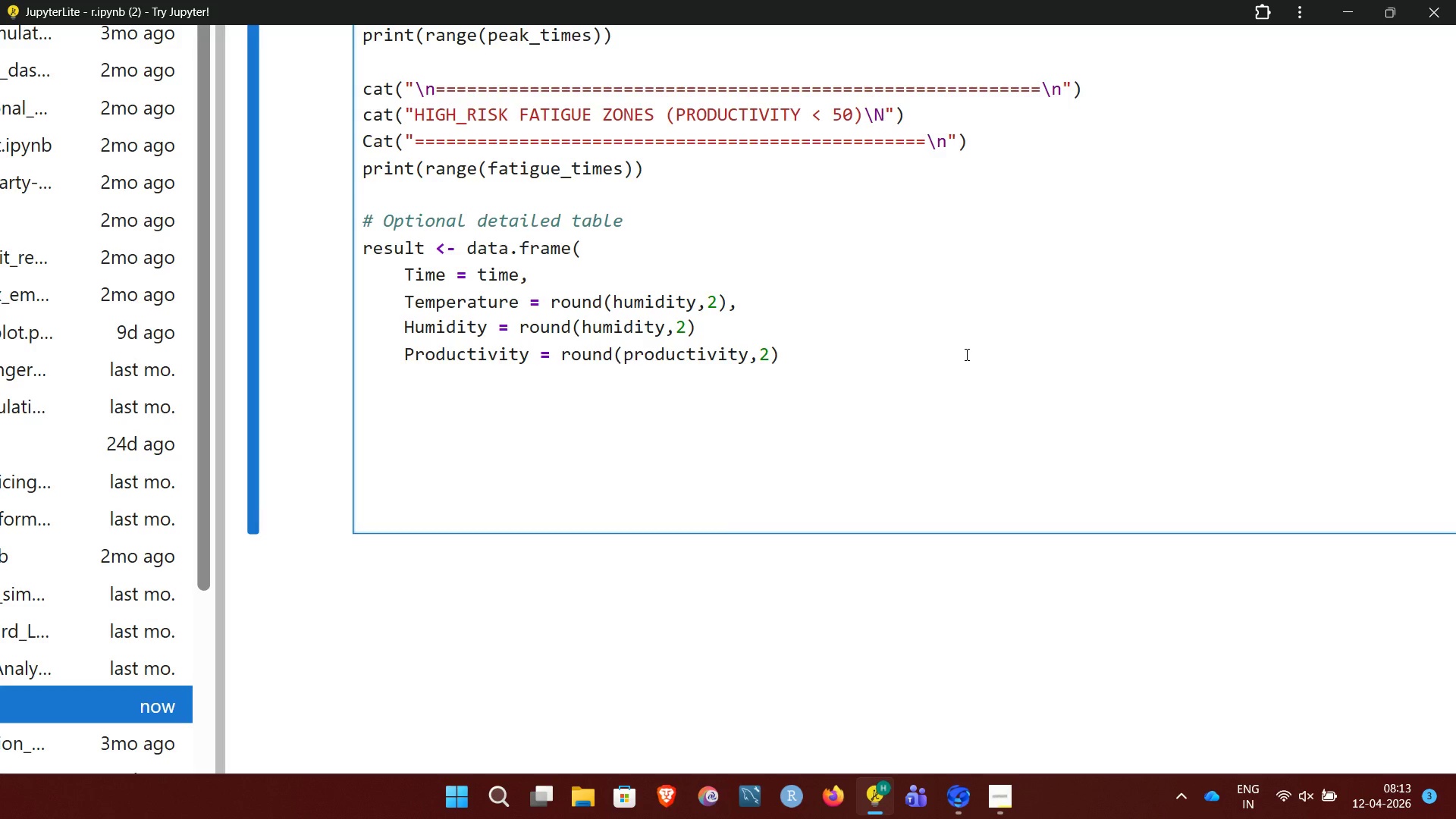 
key(Backspace)
 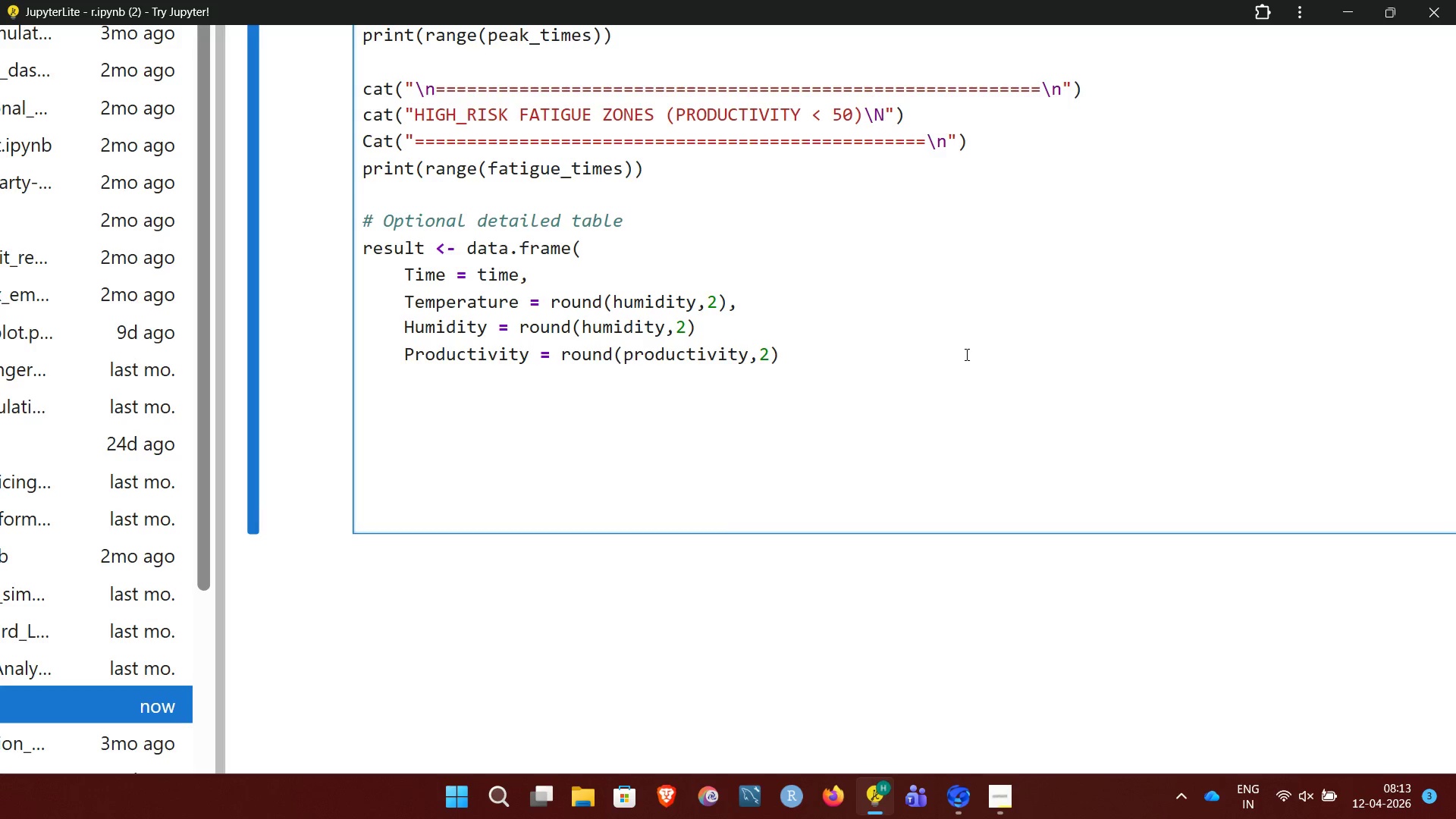 
key(Shift+0)
 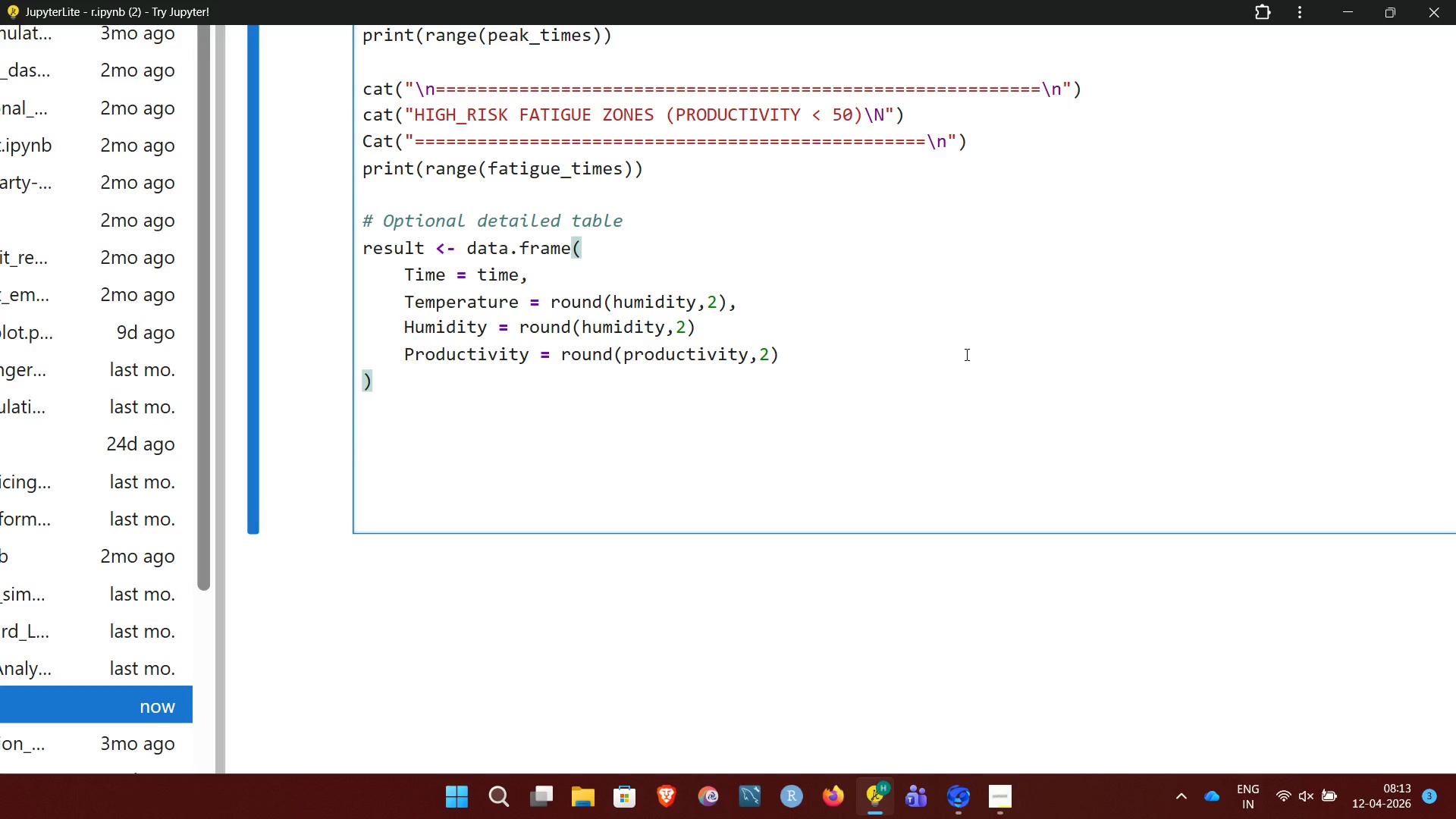 
key(ArrowDown)
 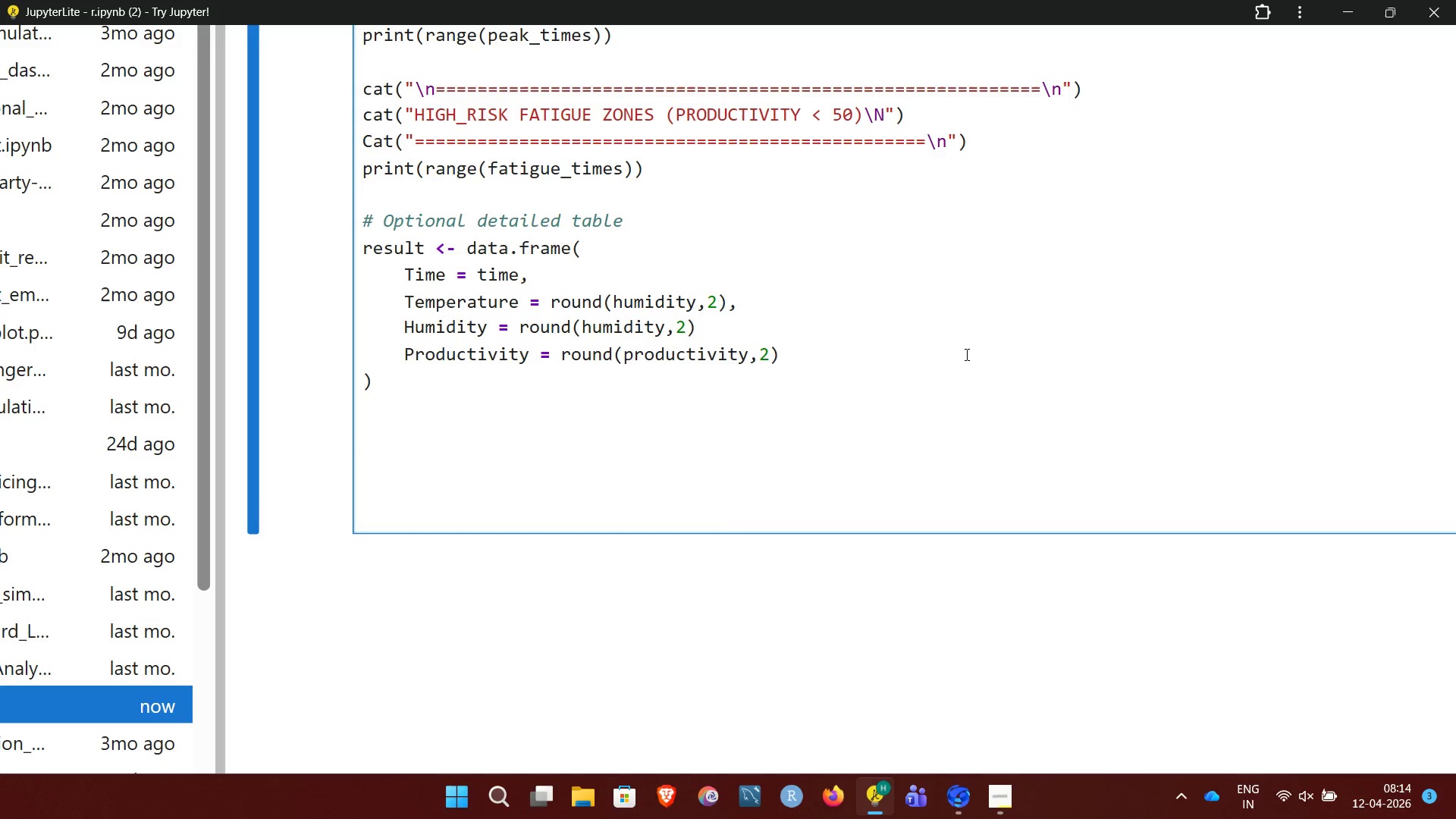 
key(ArrowDown)
 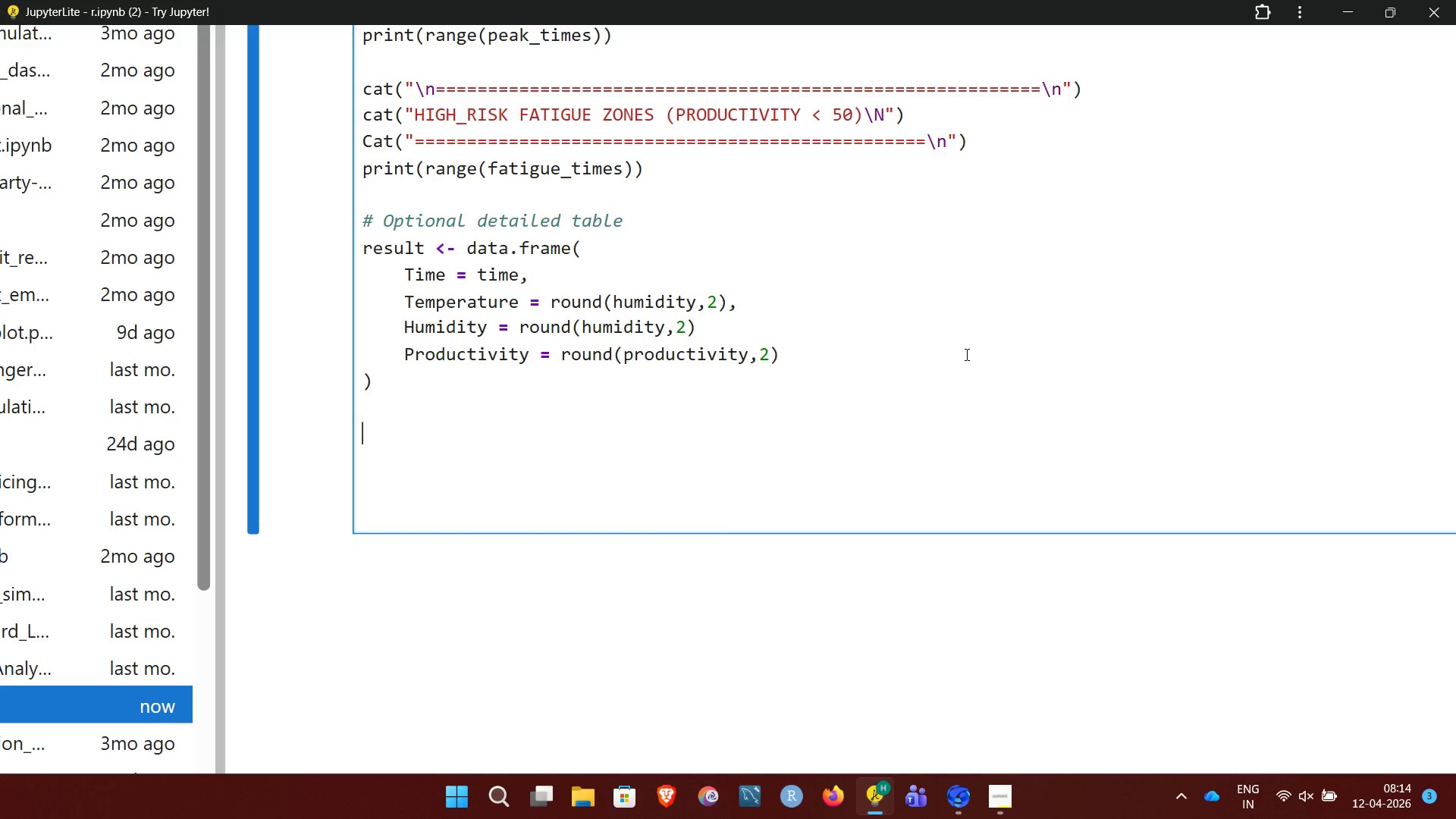 
type(# Show)
 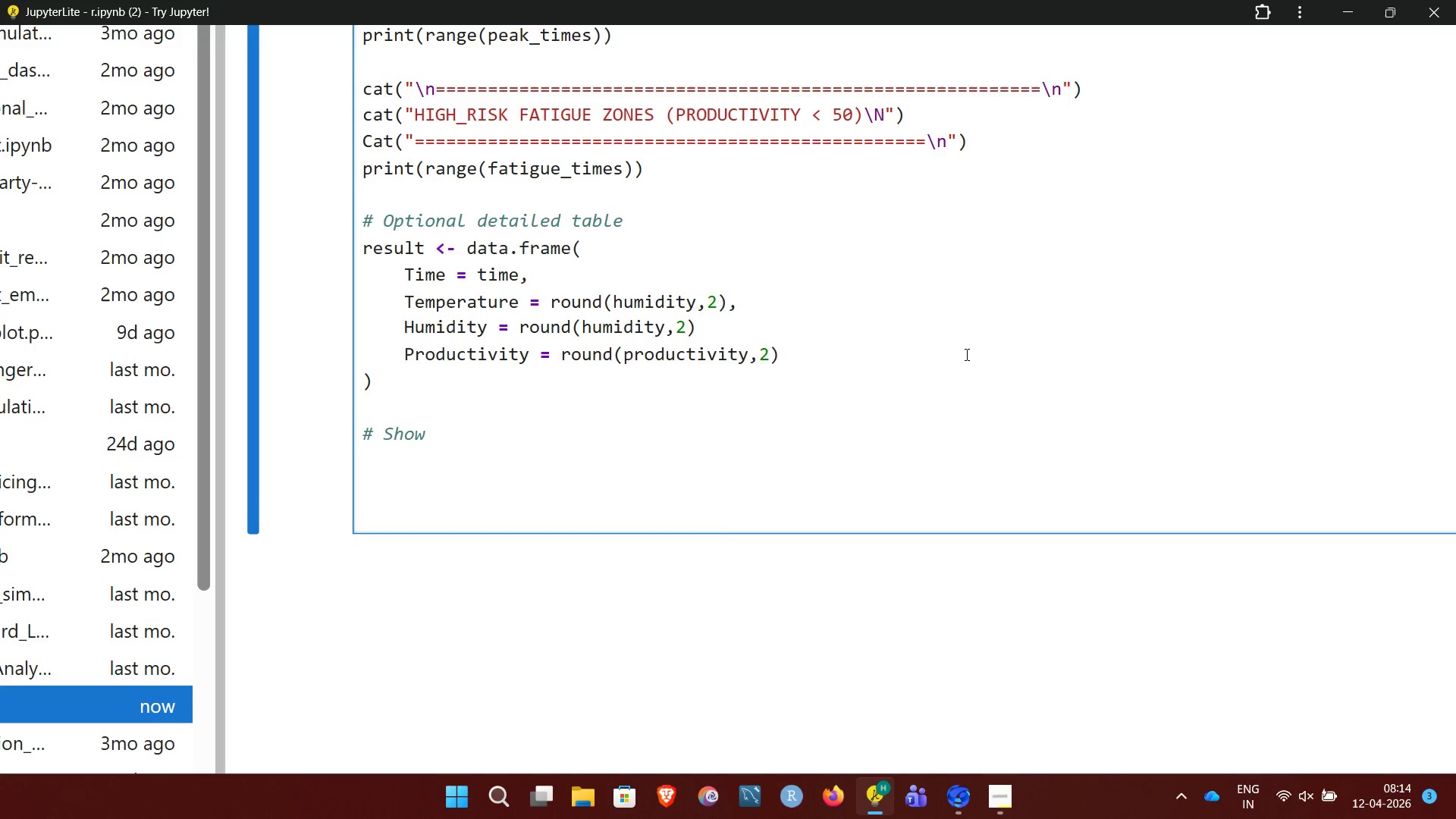 
key(Space)
 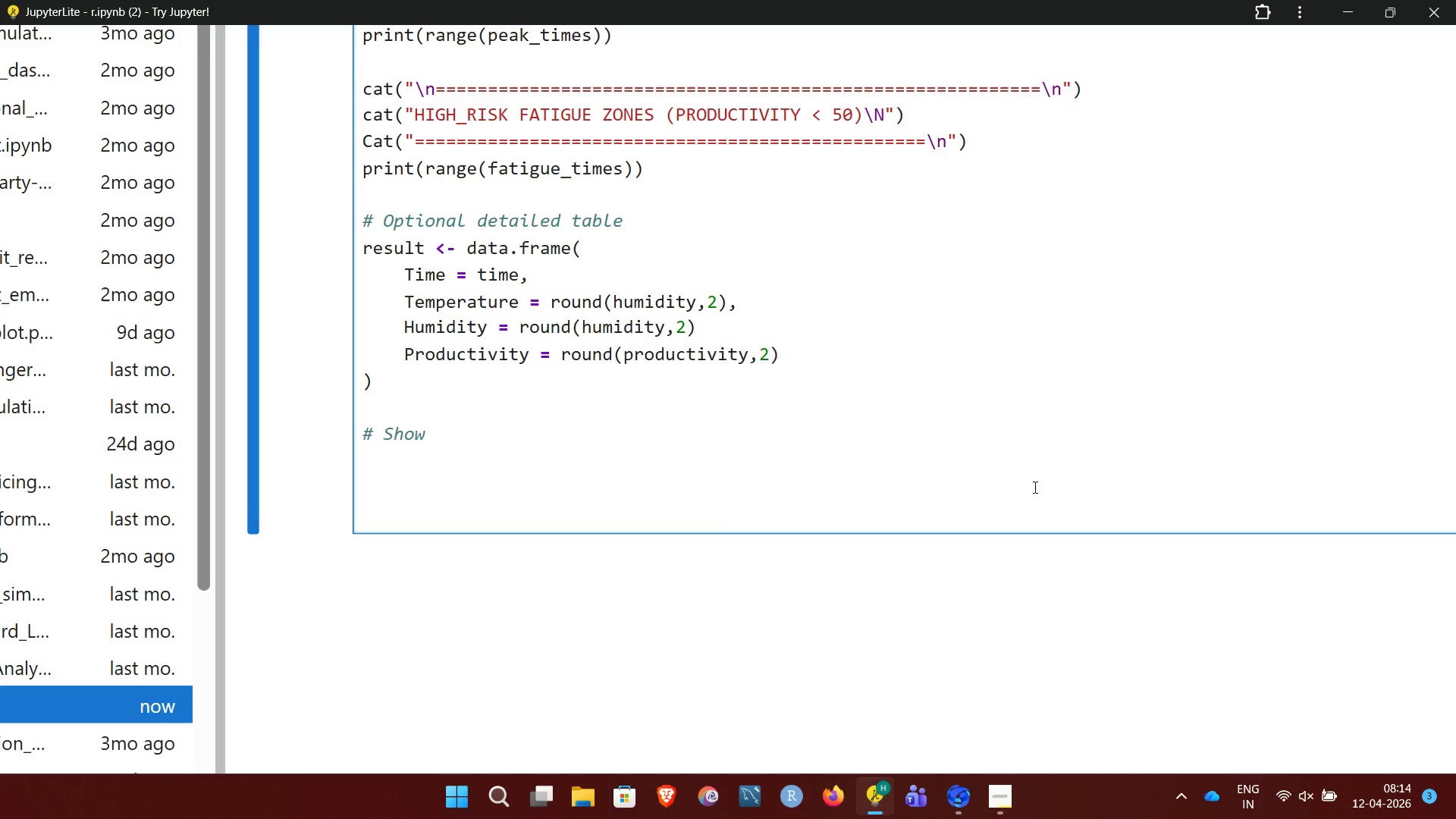 
key(F)
 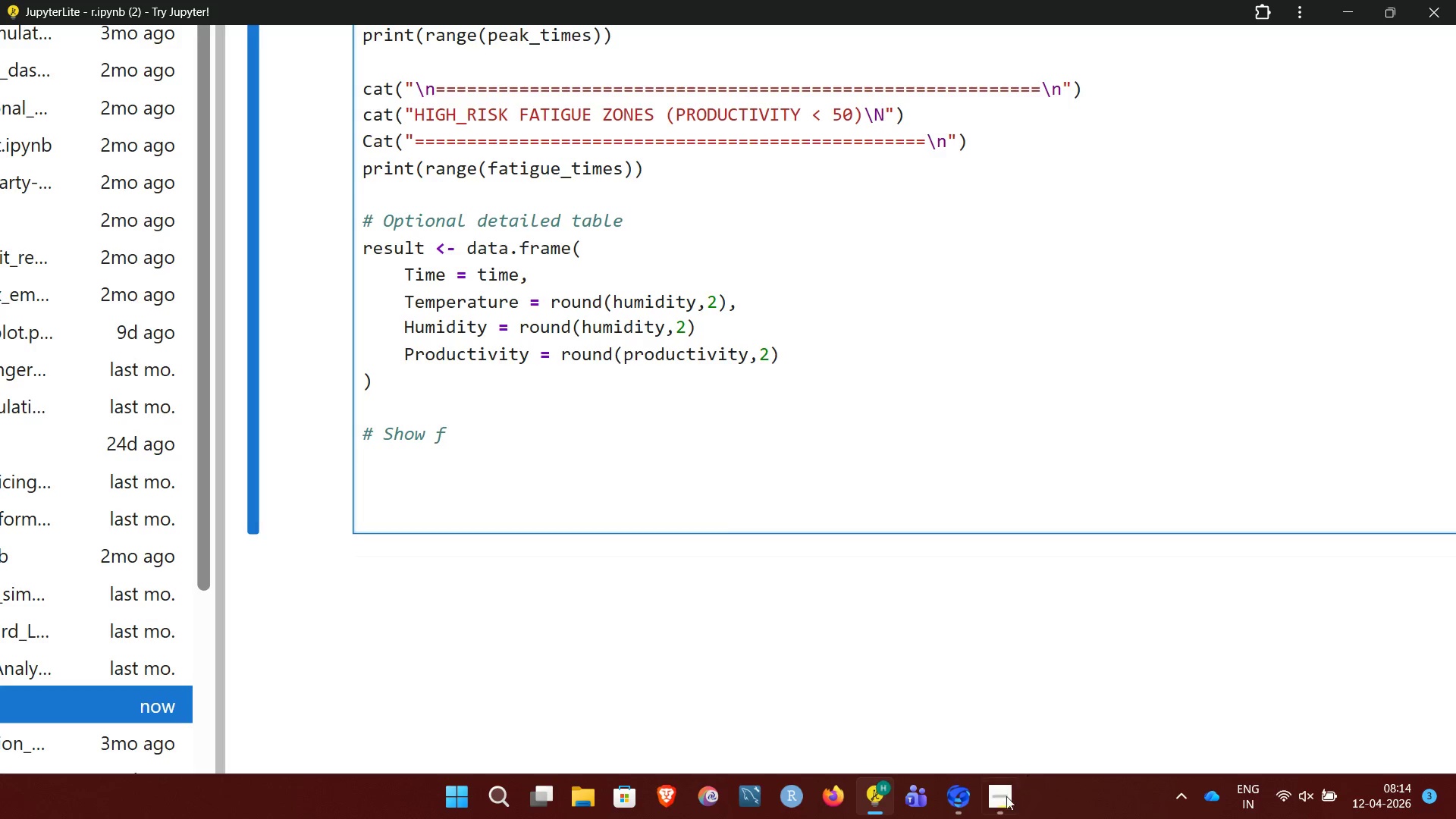 
left_click([1002, 800])